 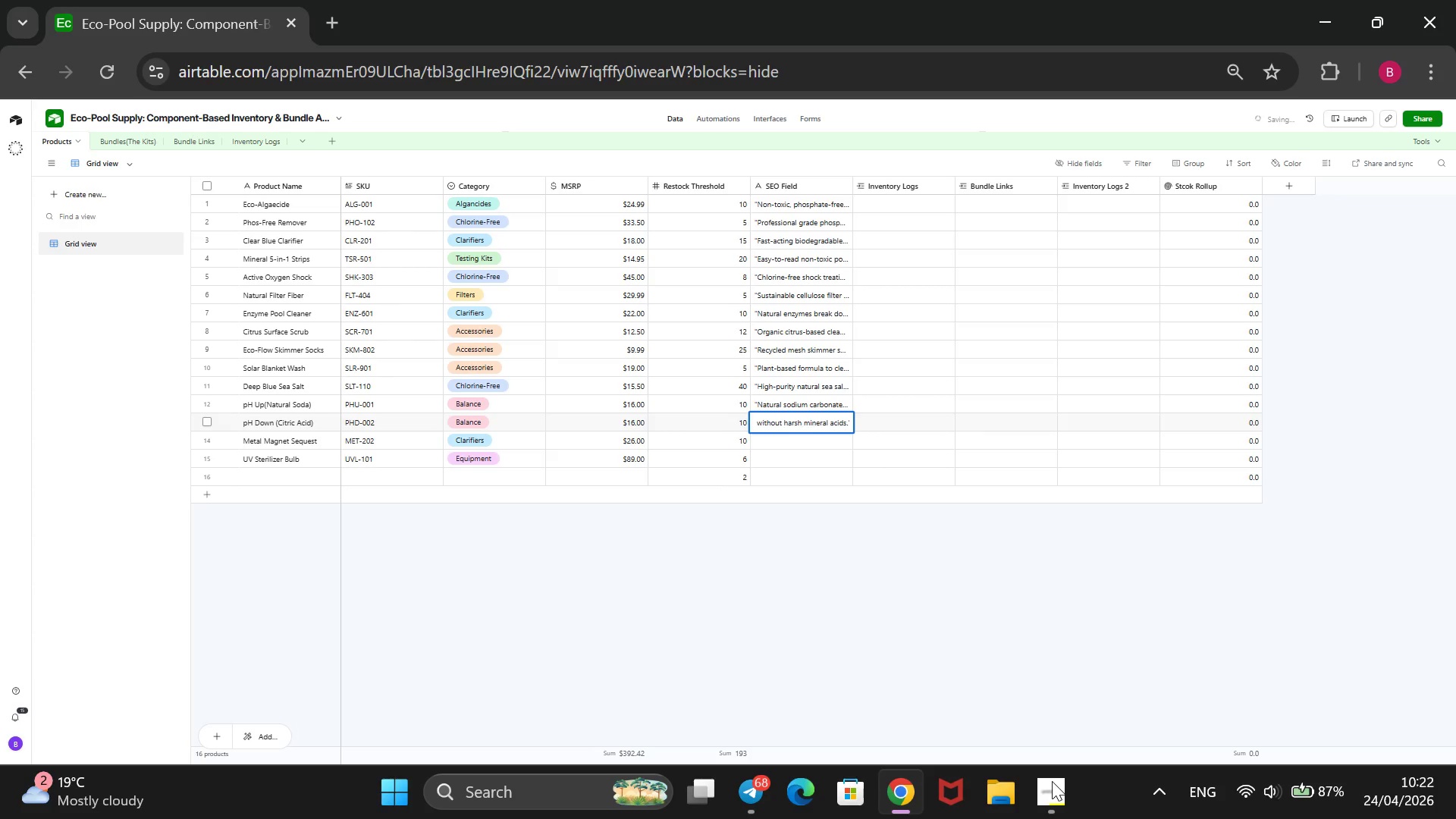 
left_click([830, 441])
 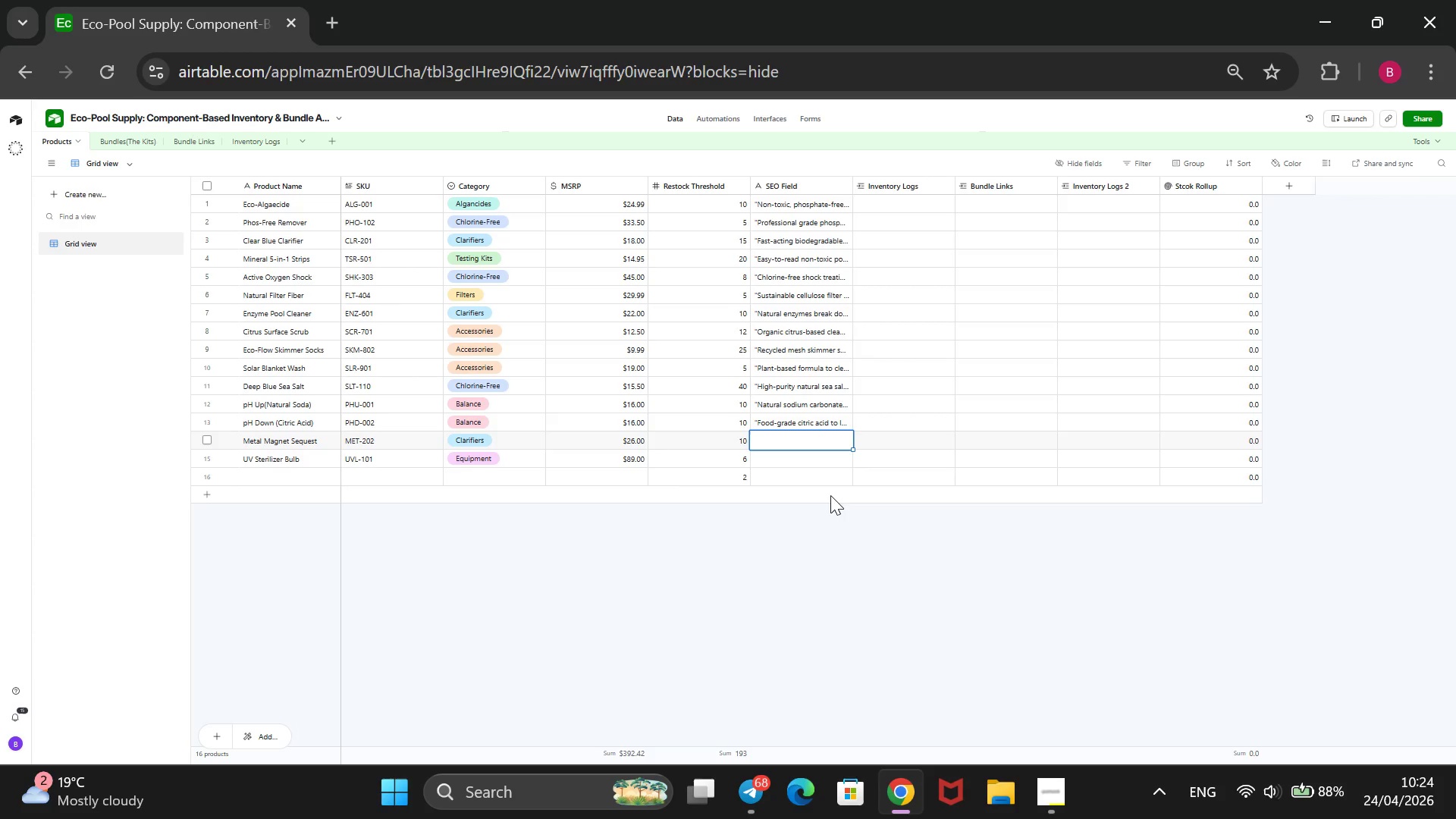 
wait(104.69)
 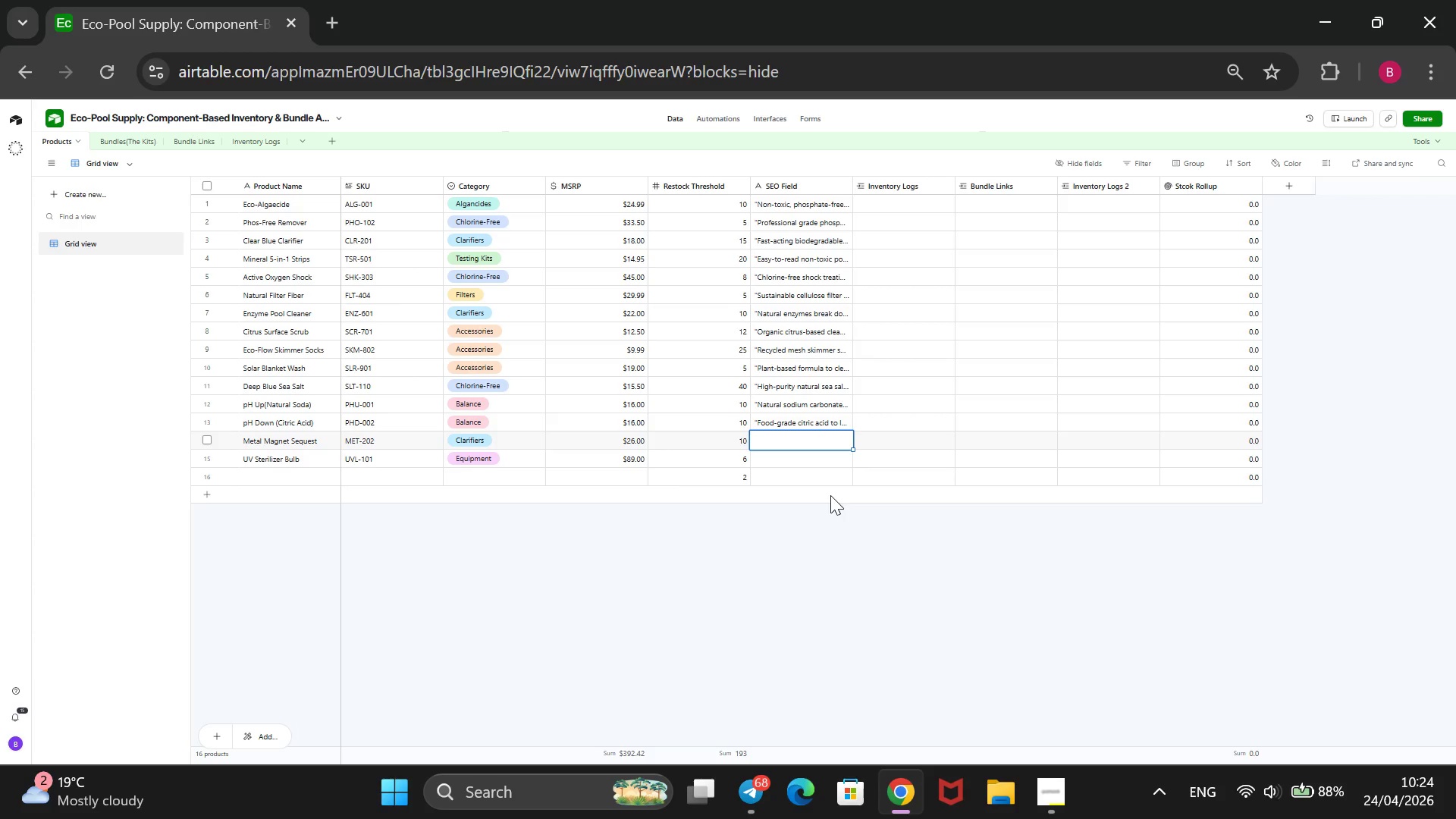 
type(@@)
 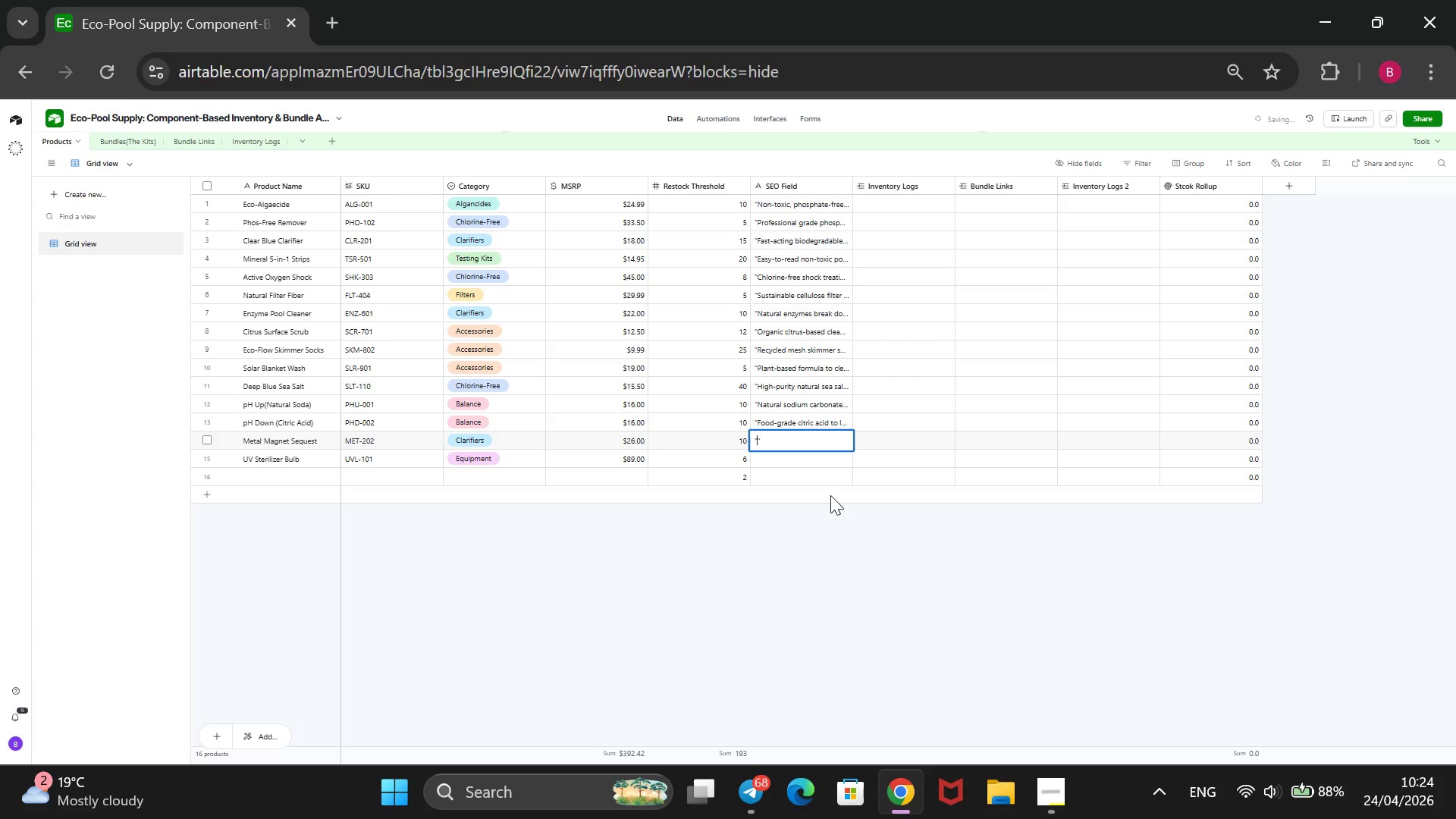 
key(ArrowLeft)
 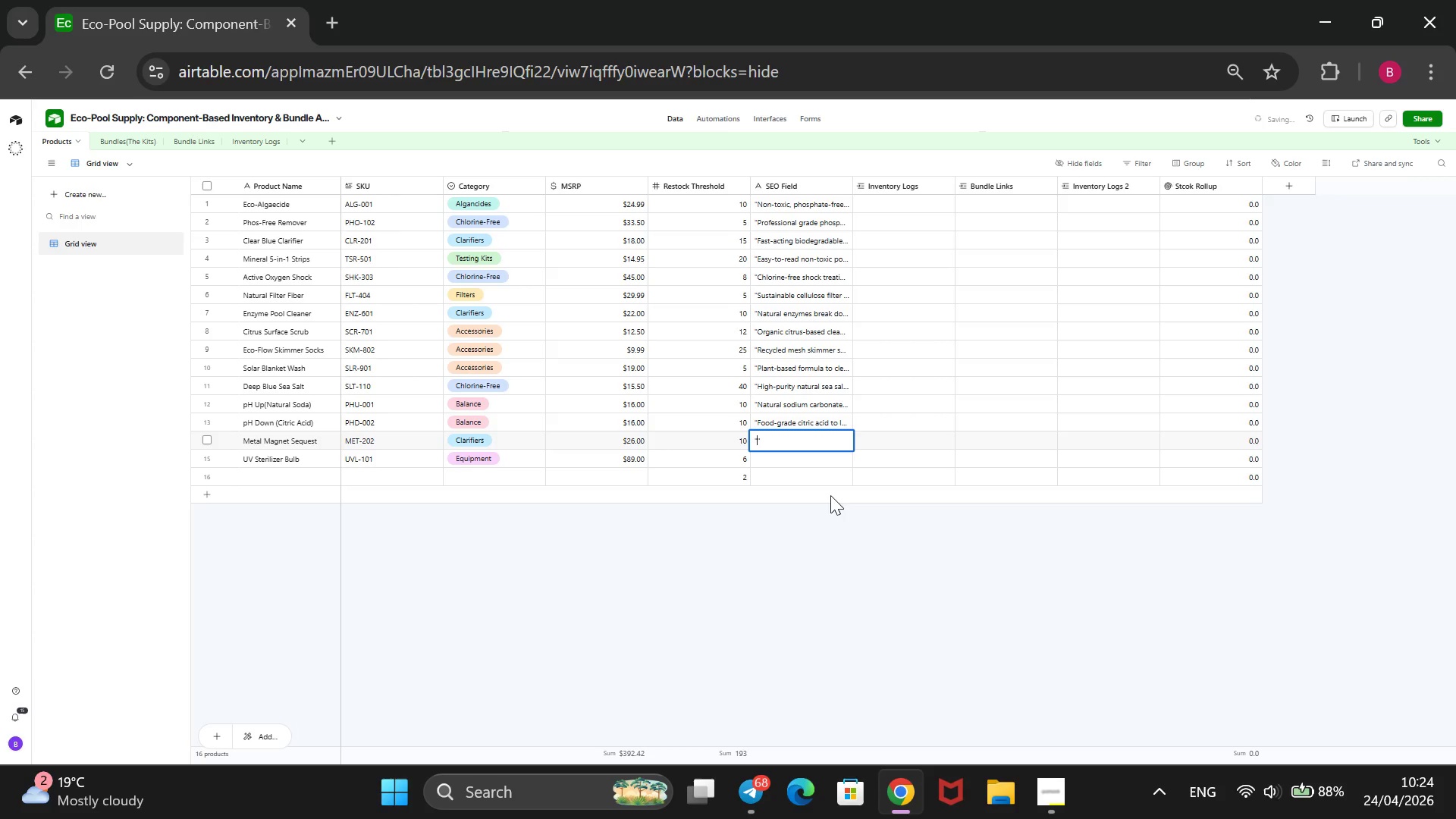 
type(Eco-friendly)
 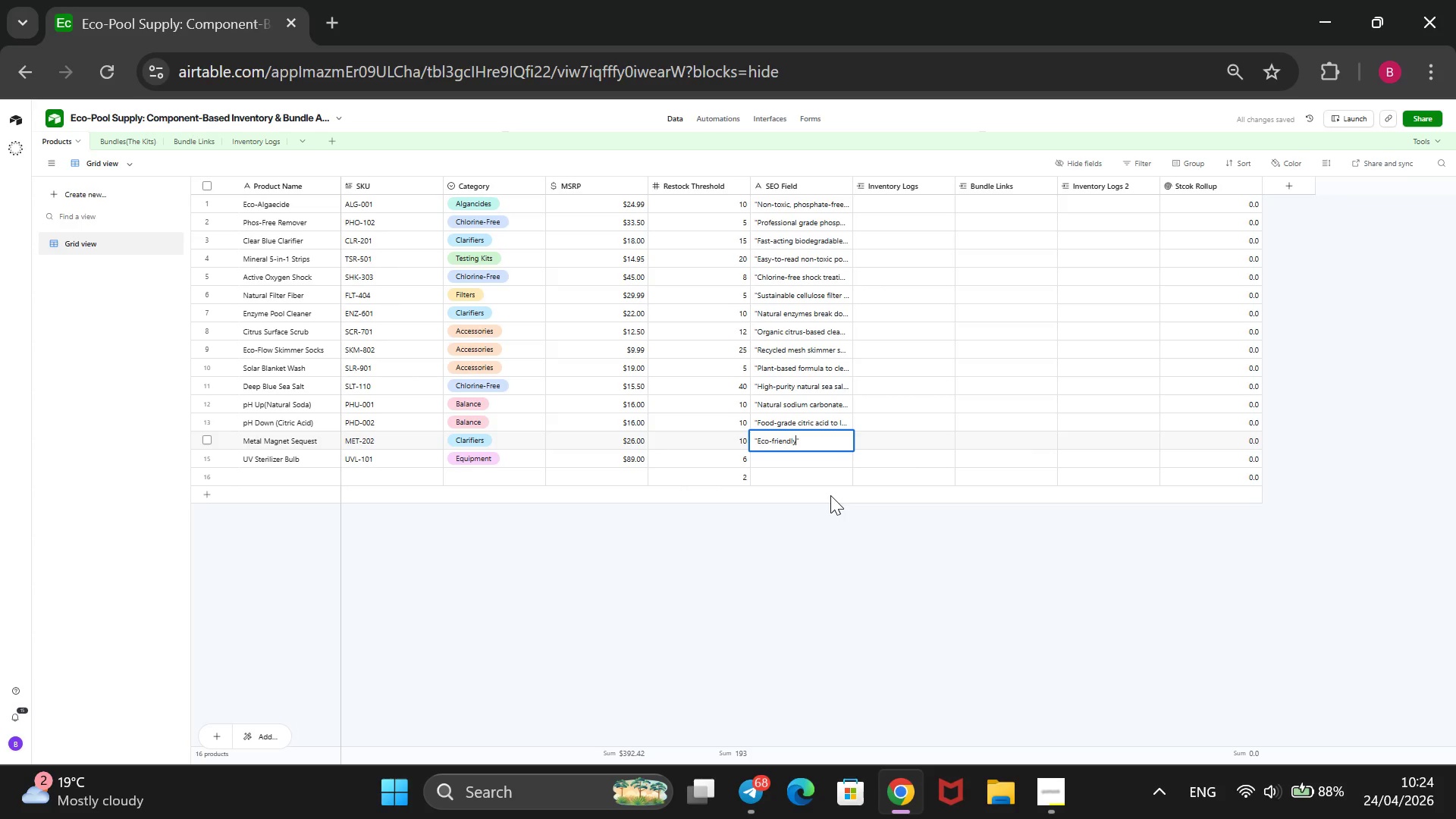 
wait(7.36)
 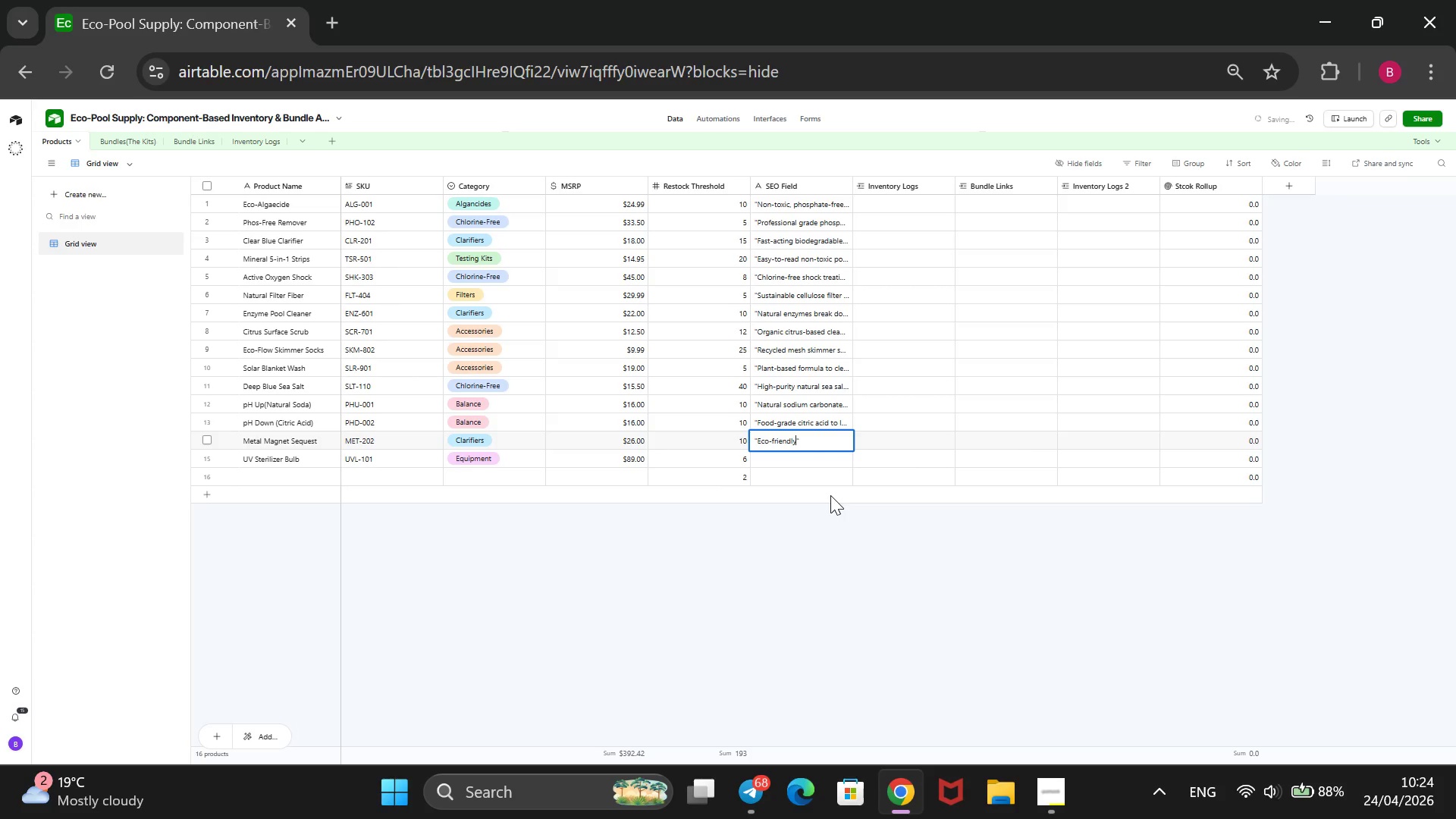 
type( metal sequesting agent to prevent pool staining.)
 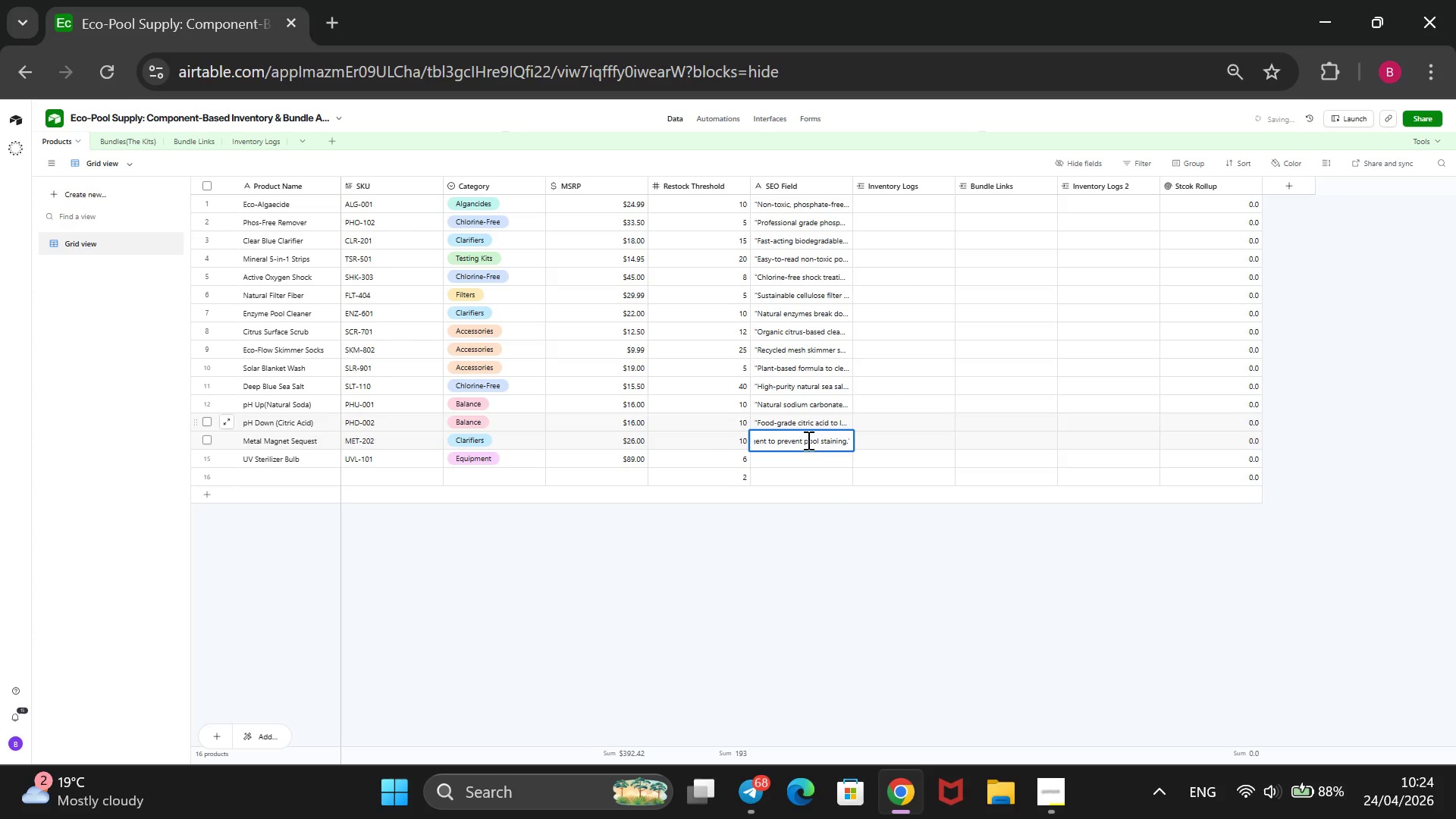 
left_click([798, 460])
 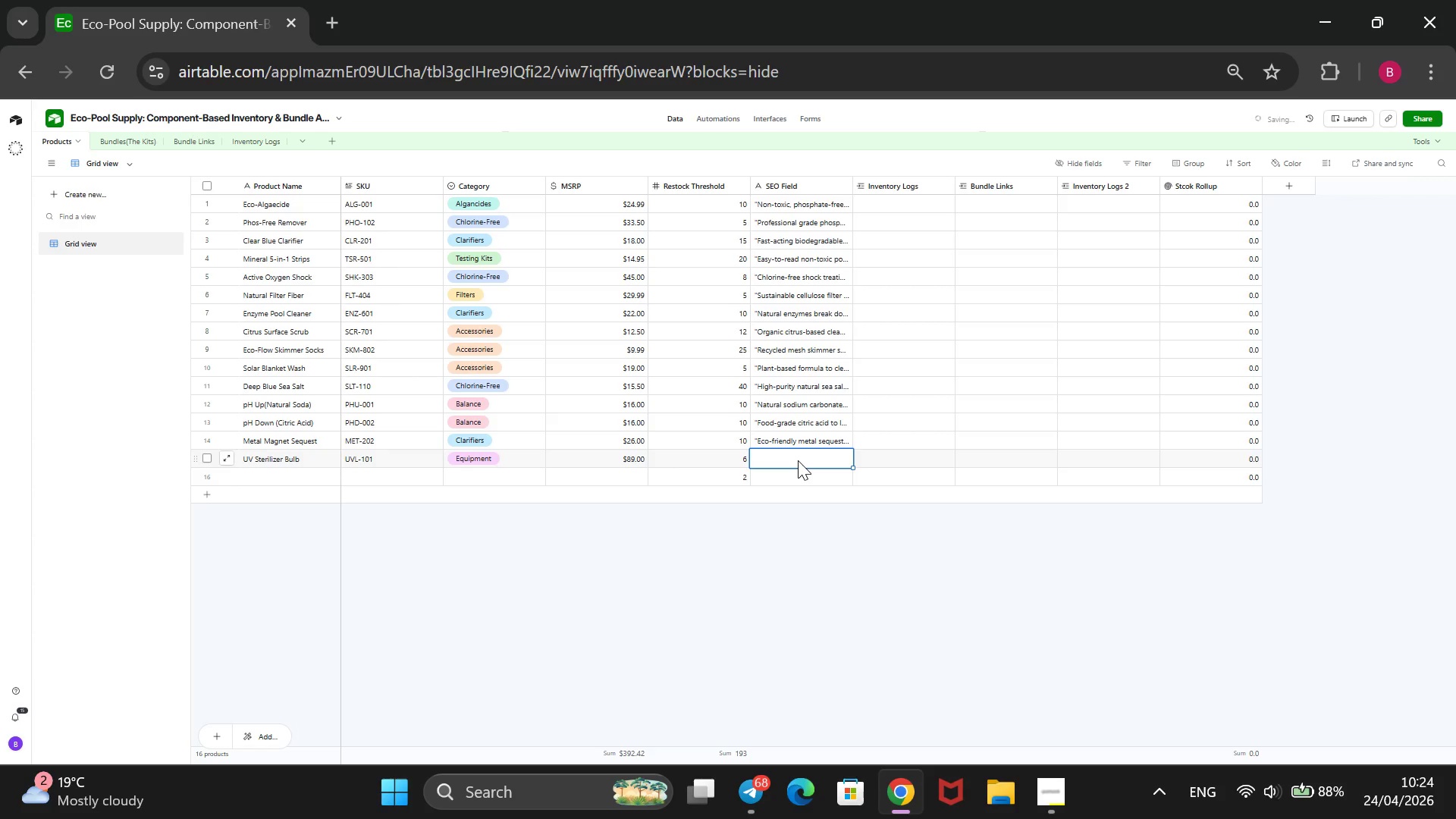 
type(@@)
 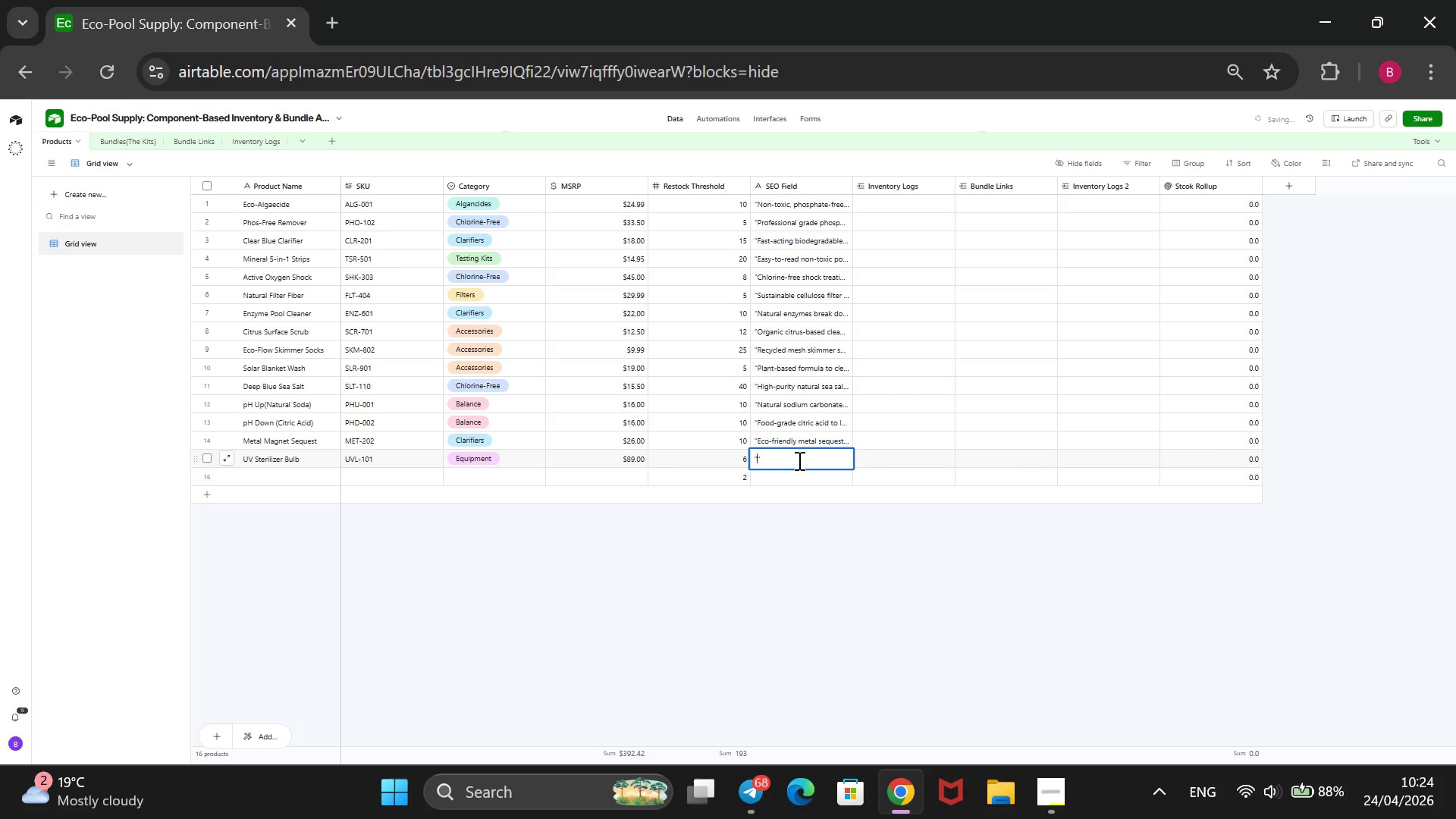 
key(ArrowLeft)
 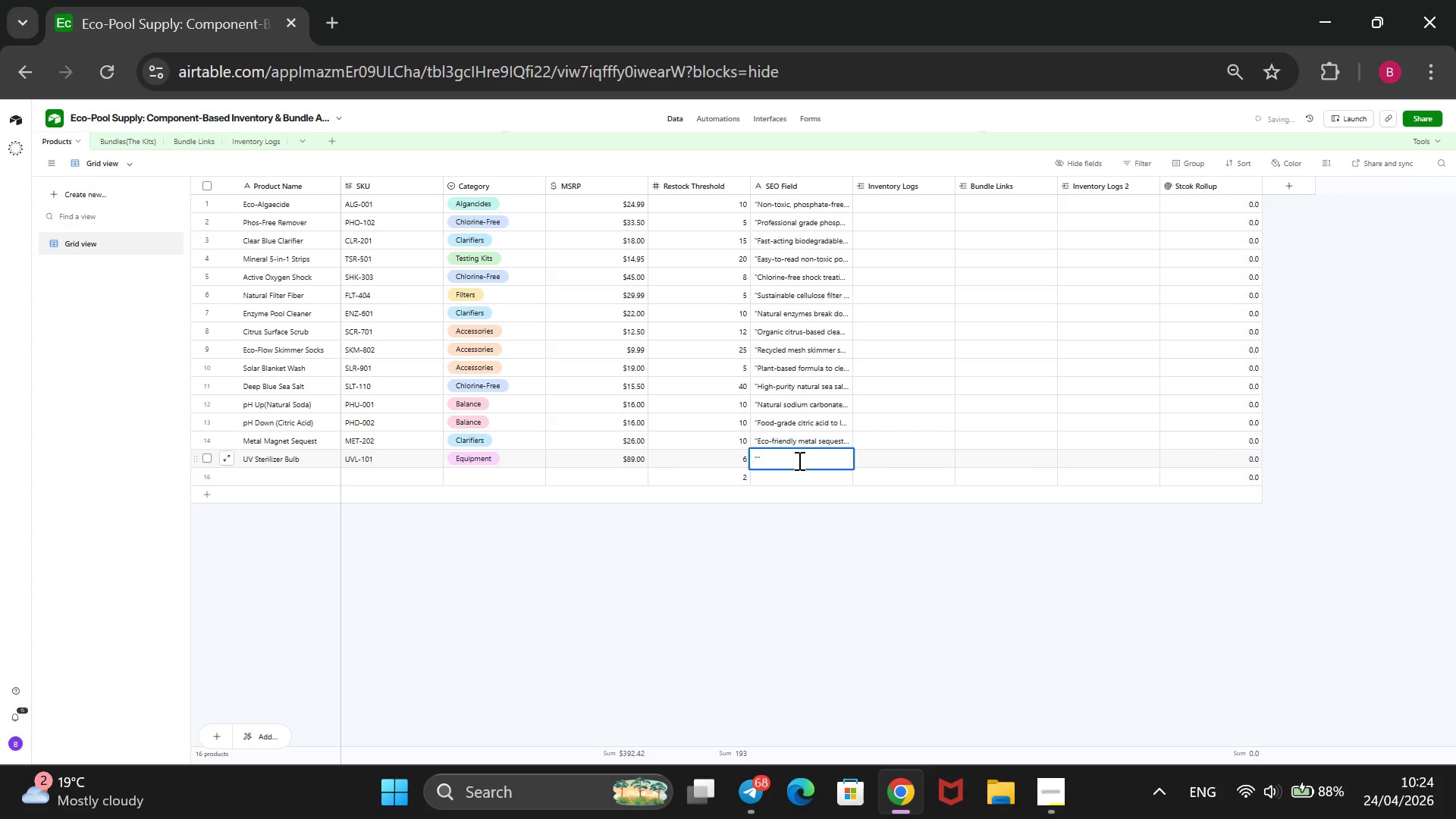 
type(Replacement UV-C bulb fr)
key(Backspace)
type(or chemical )
key(Backspace)
type(-free pool water sanitization.)
 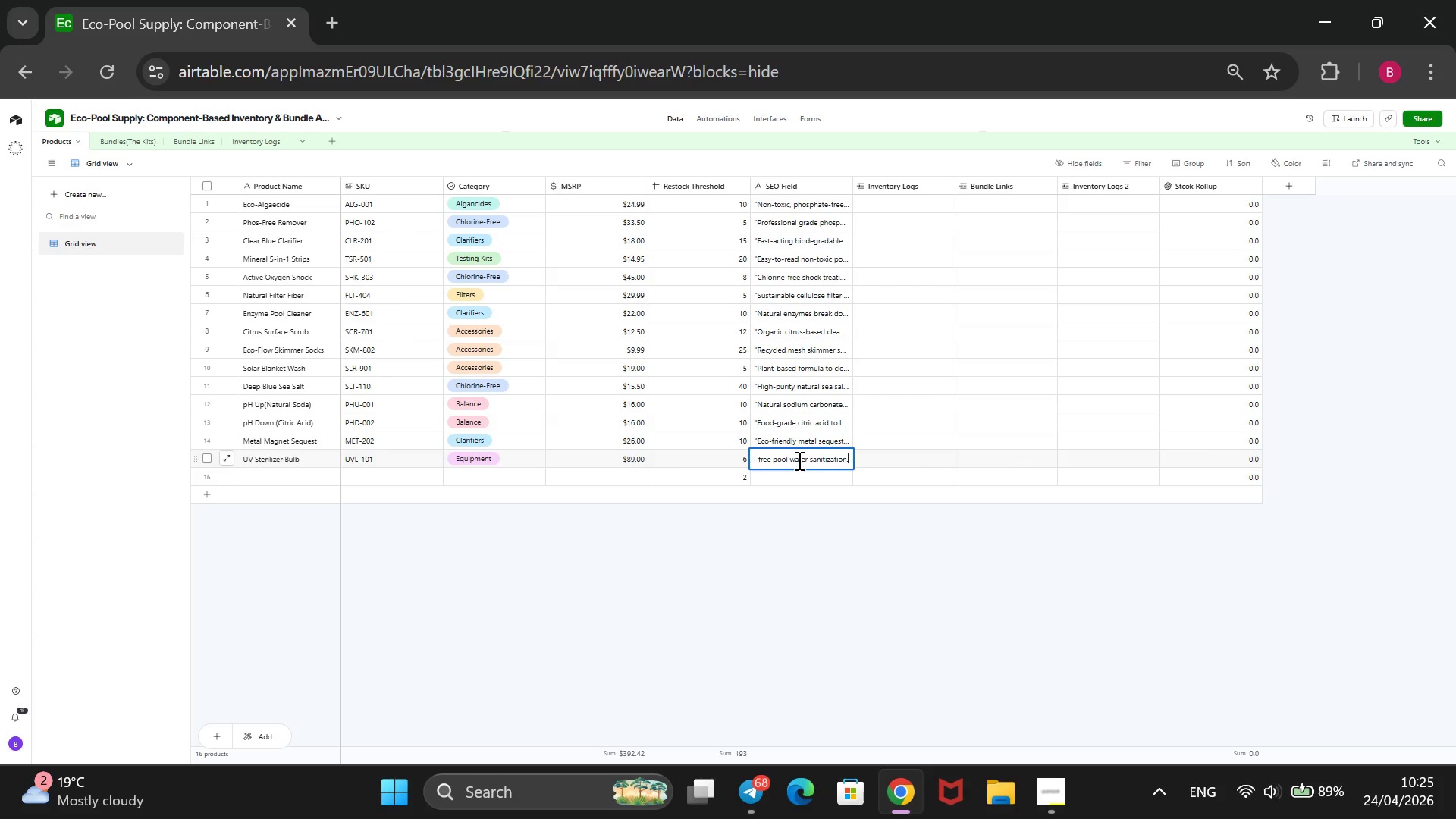 
wait(30.39)
 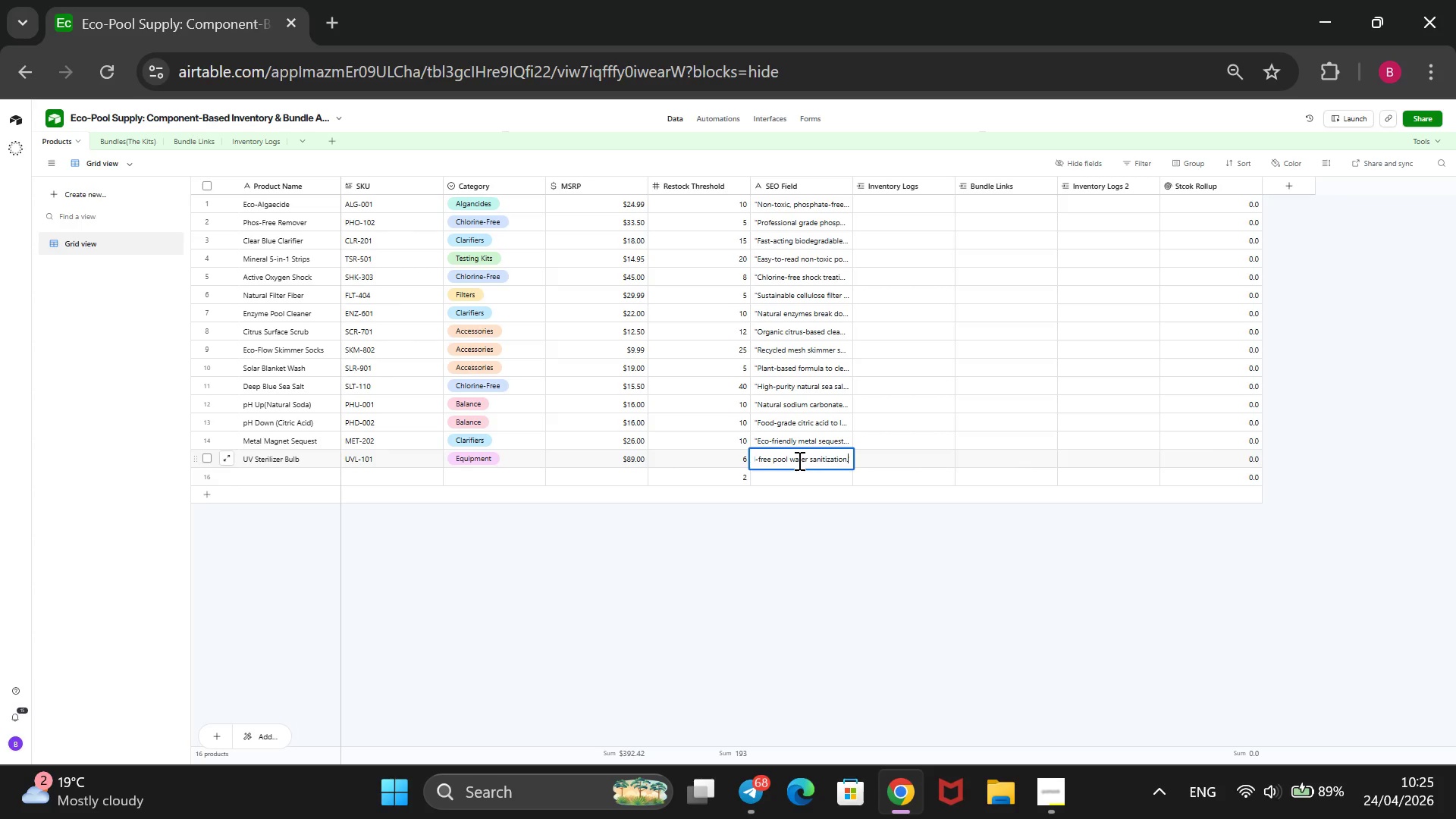 
left_click([111, 139])
 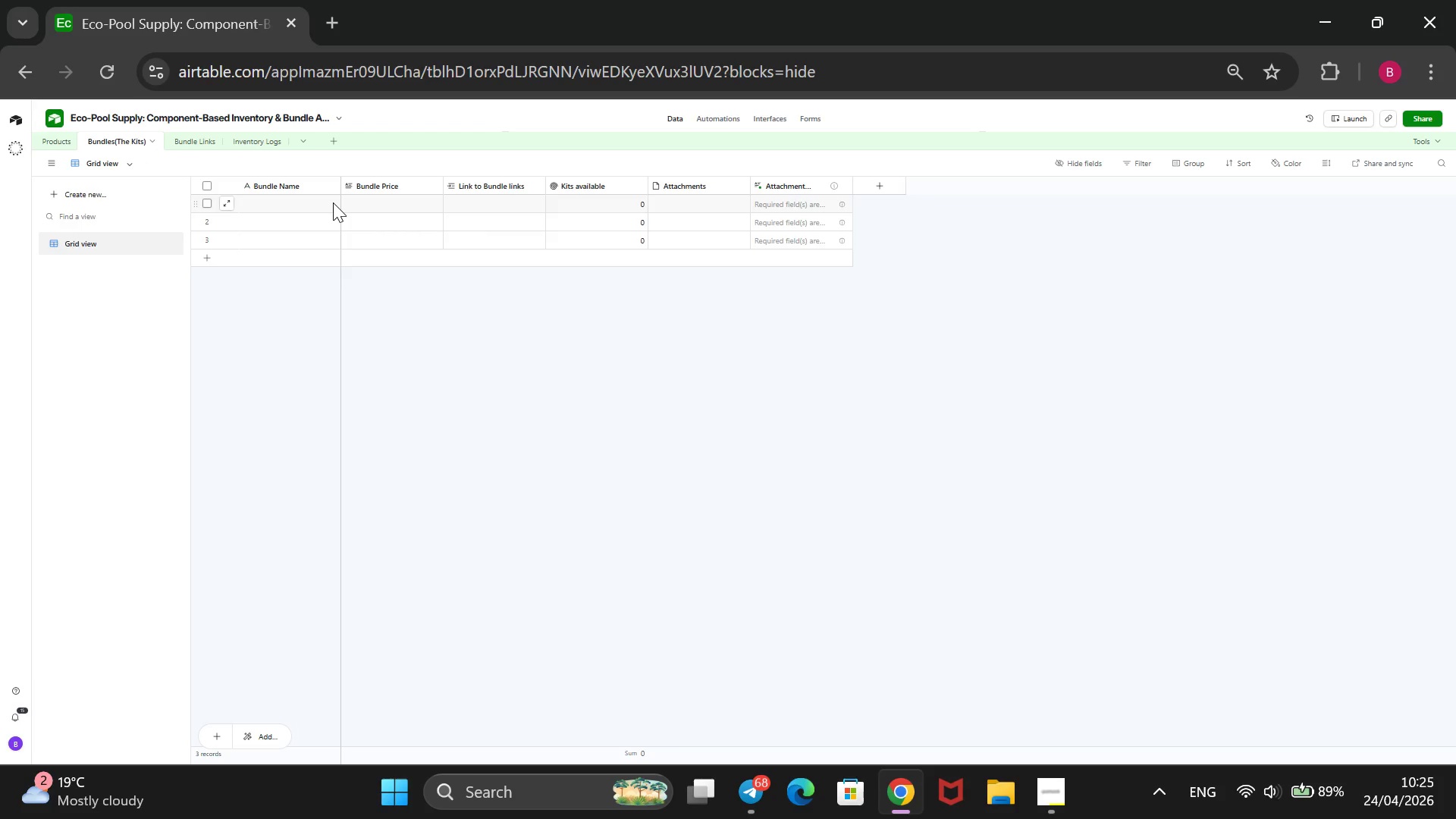 
wait(11.52)
 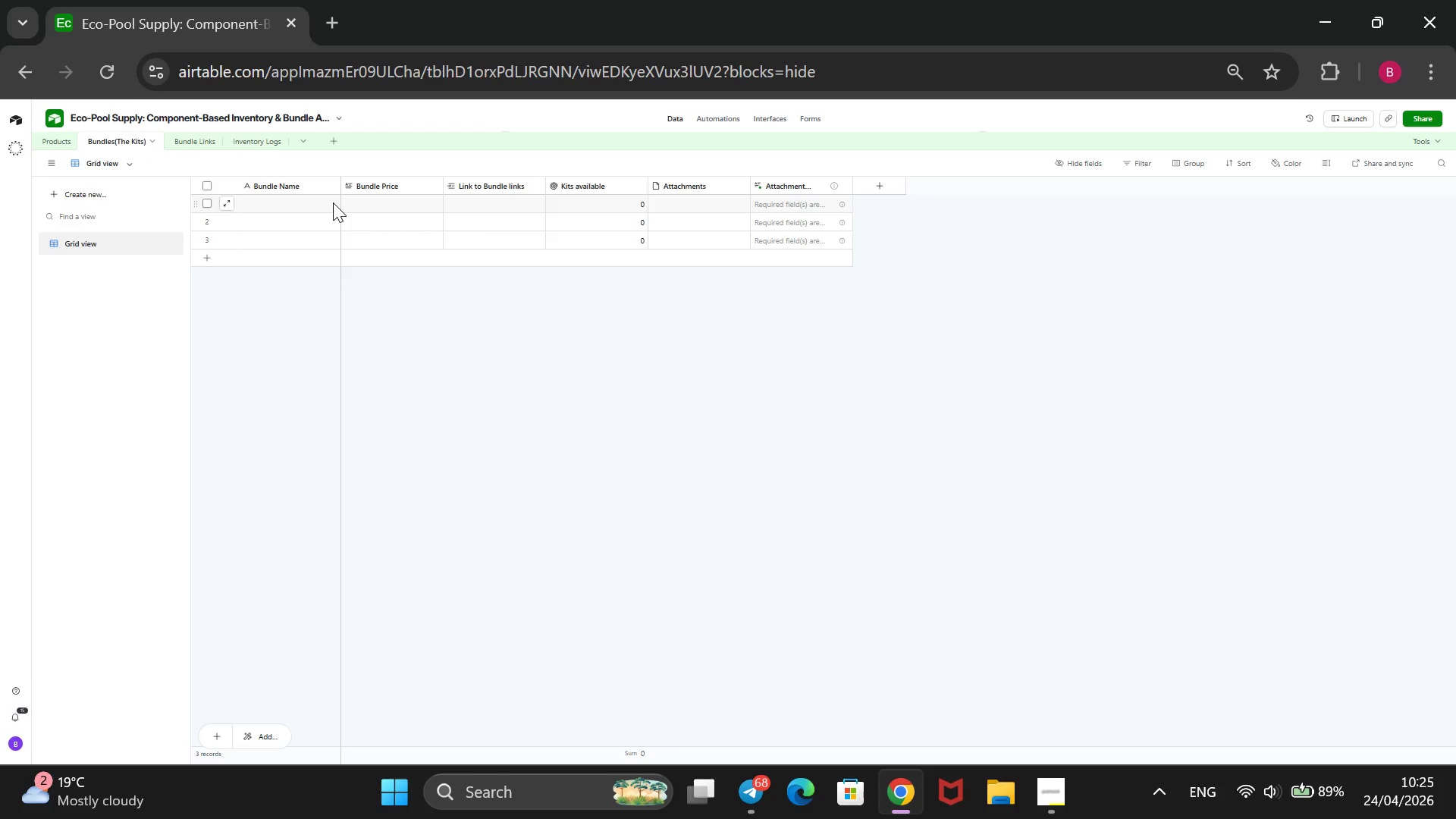 
right_click([890, 180])
 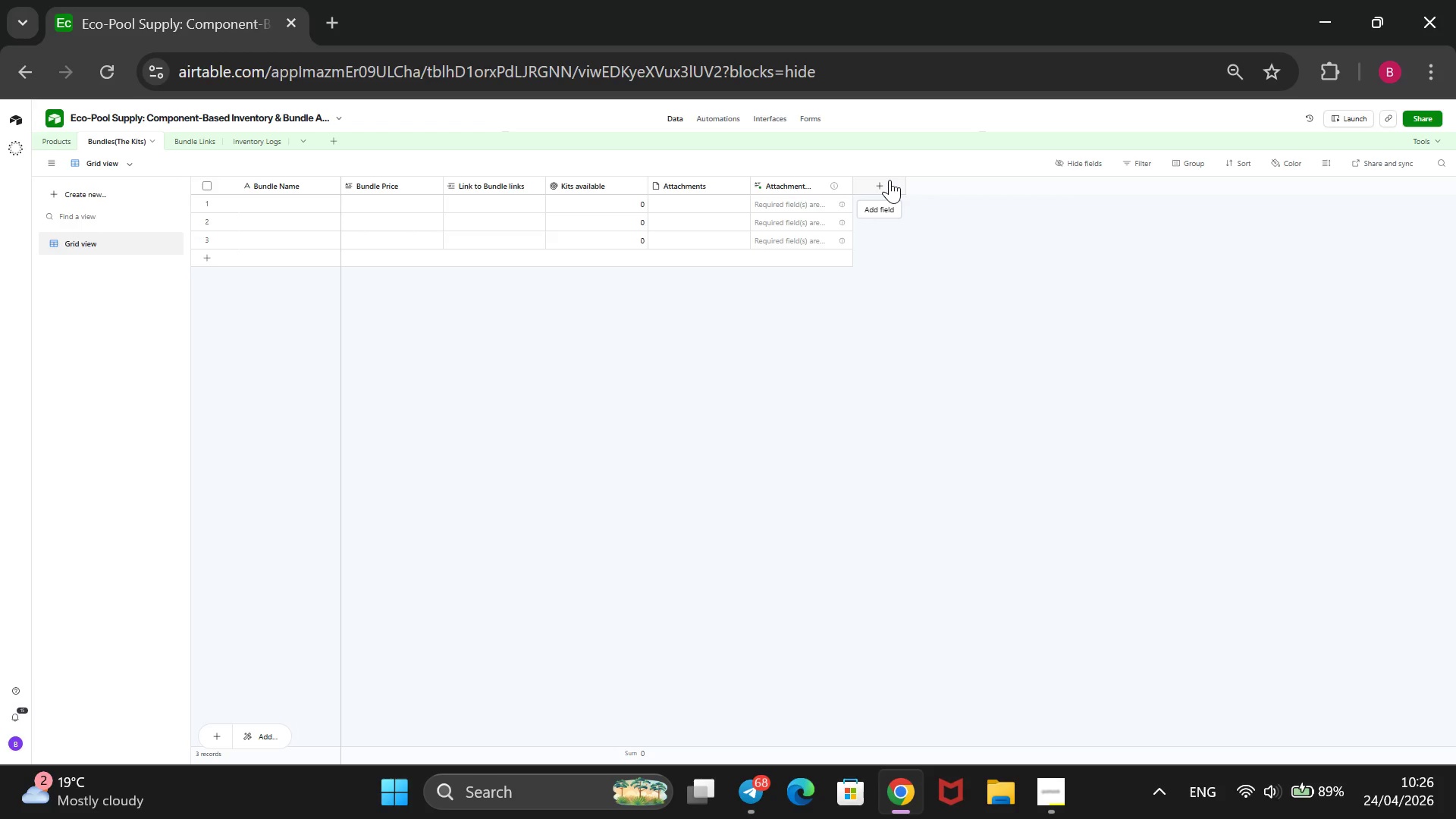 
left_click([890, 180])
 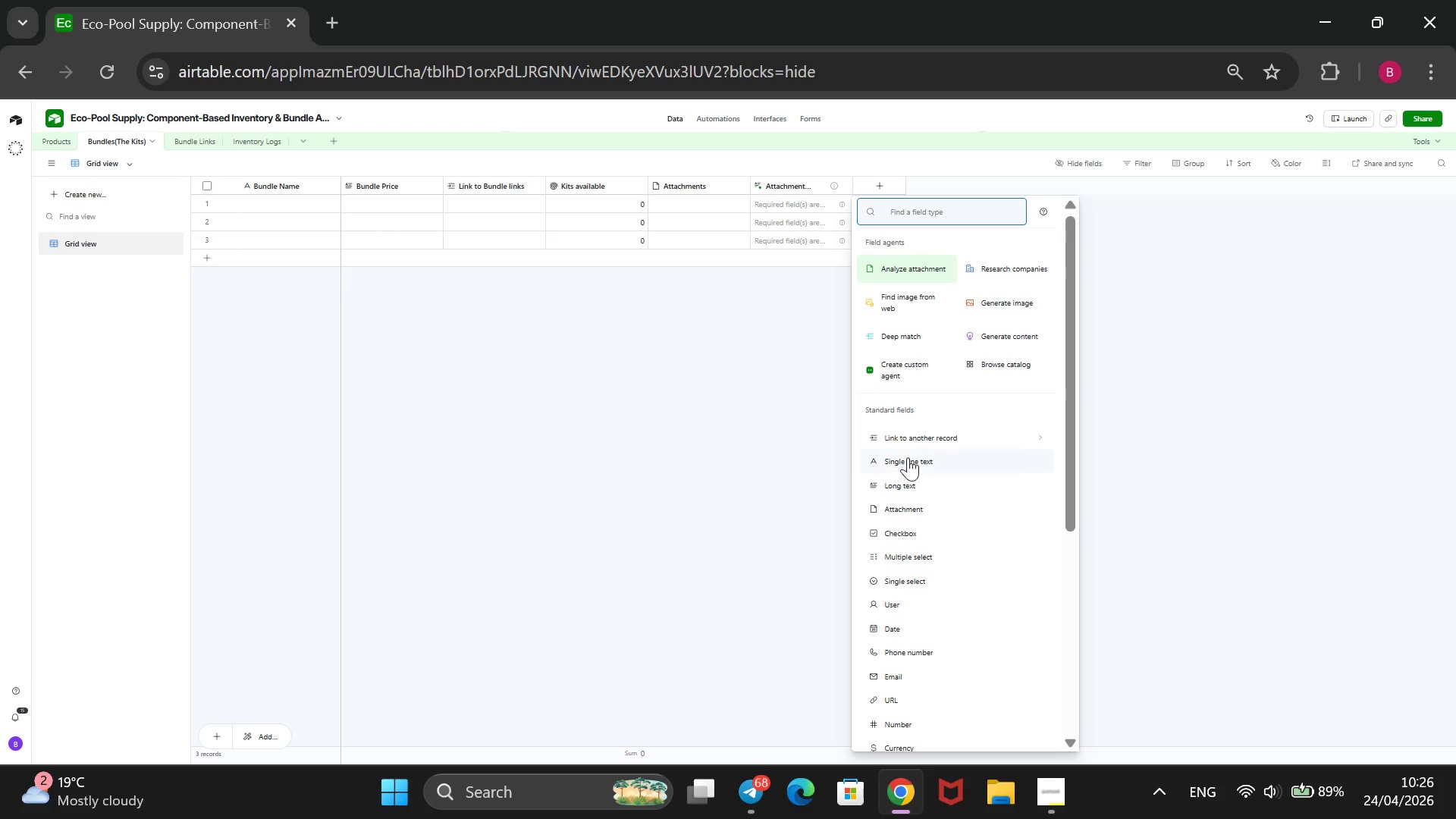 
left_click([790, 407])
 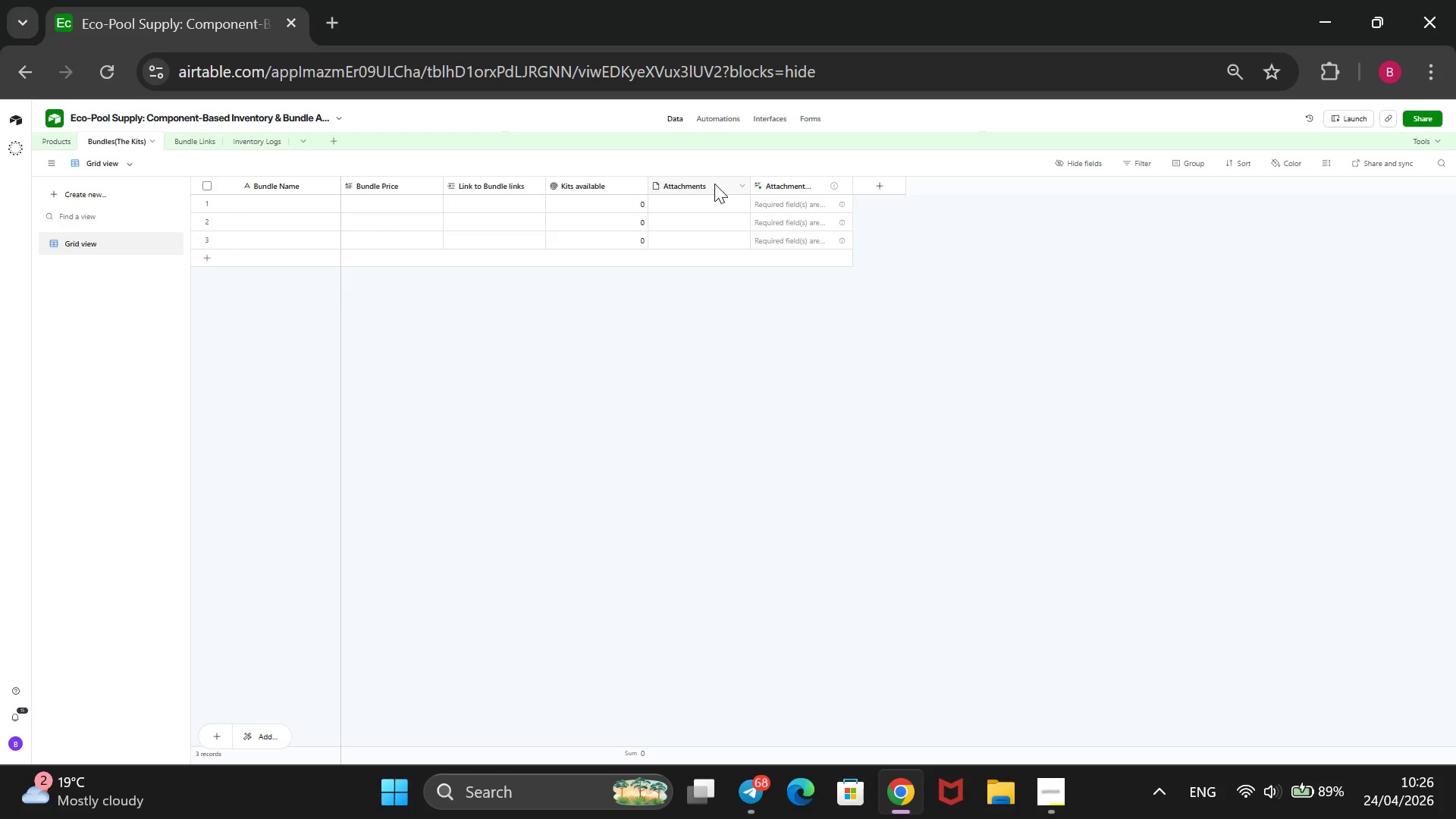 
right_click([714, 184])
 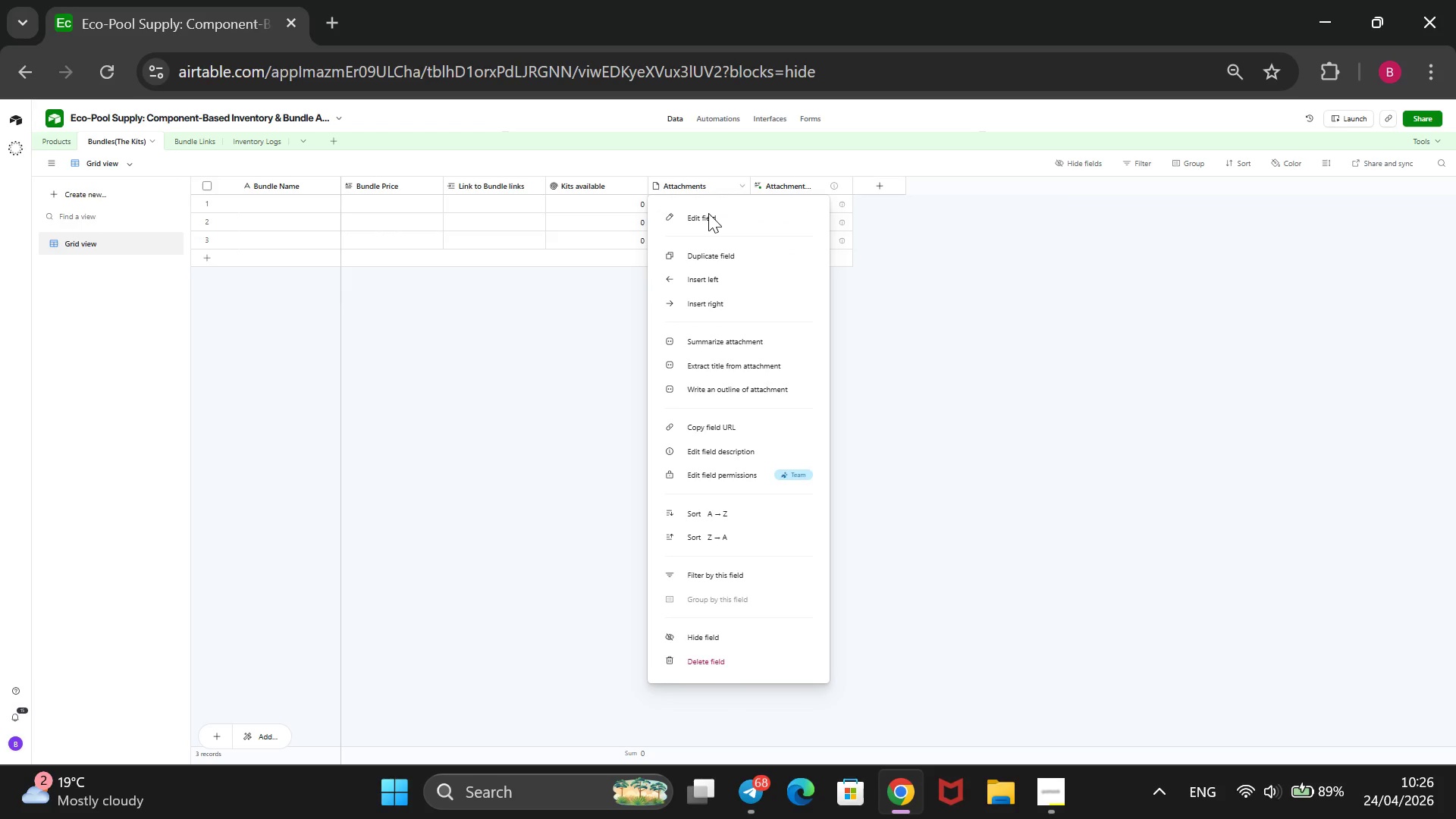 
left_click([708, 213])
 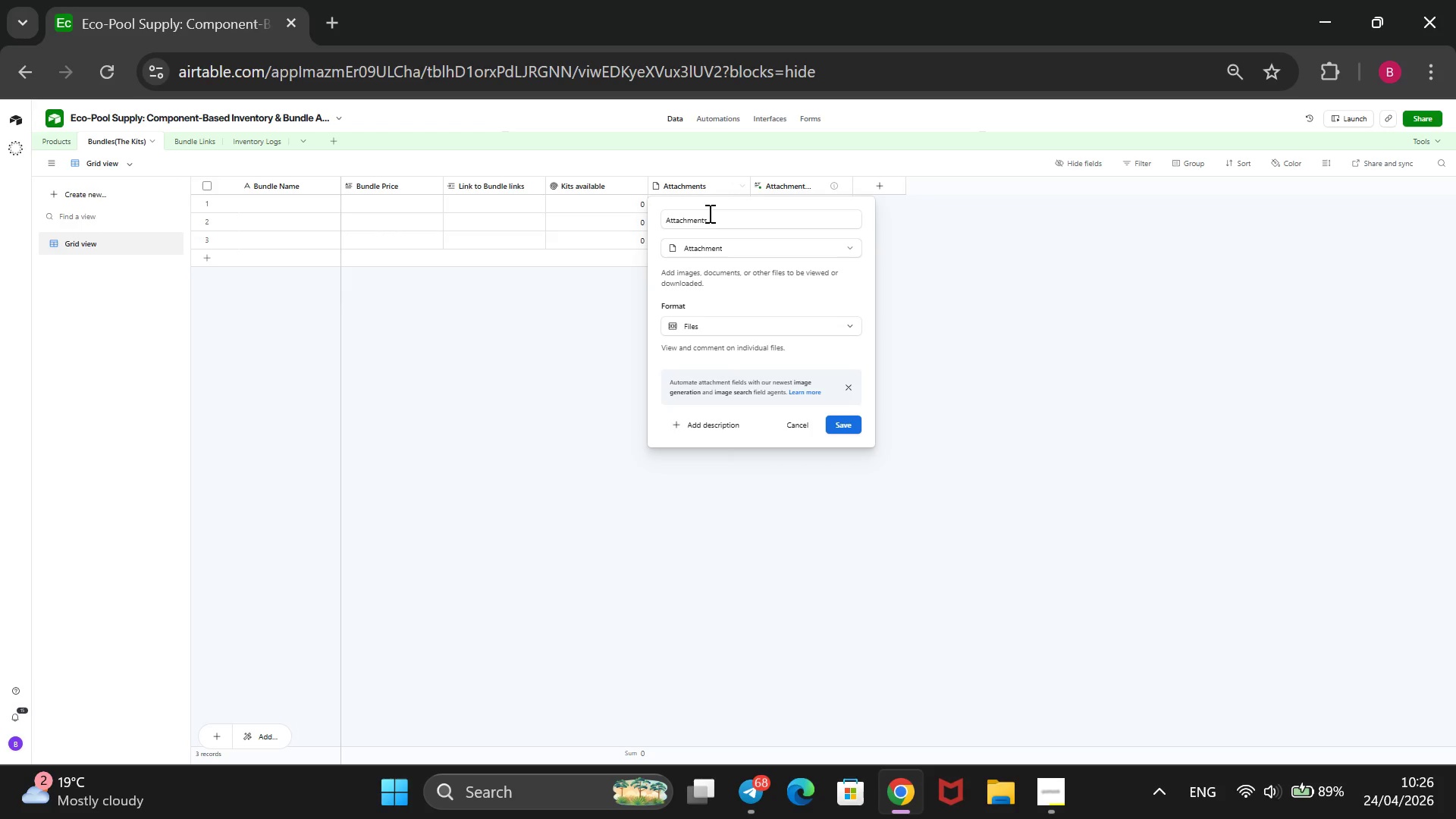 
left_click_drag(start_coordinate=[708, 213], to_coordinate=[638, 218])
 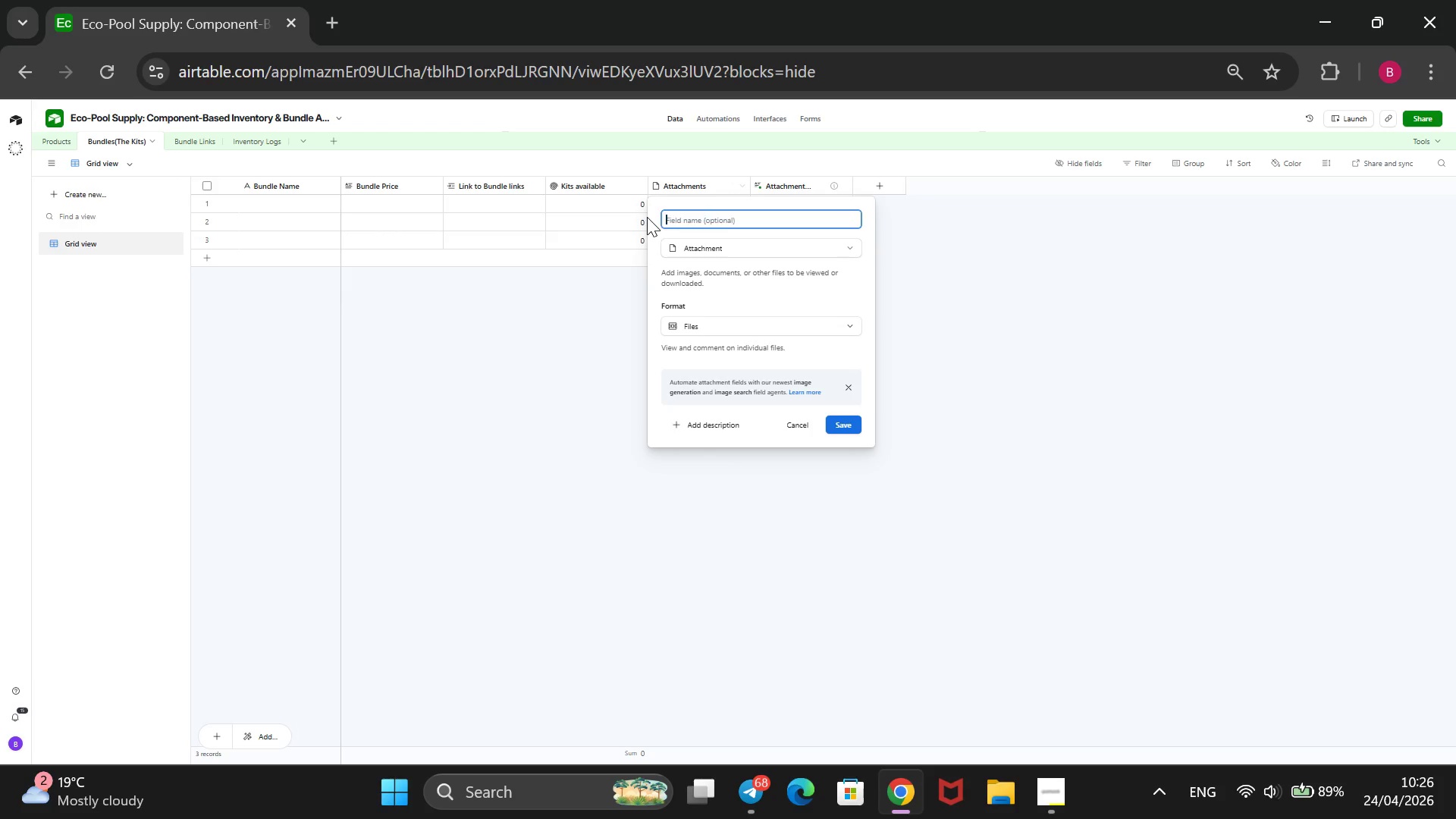 
key(Backspace)
type(SEO-Tt)
key(Backspace)
type(itle)
 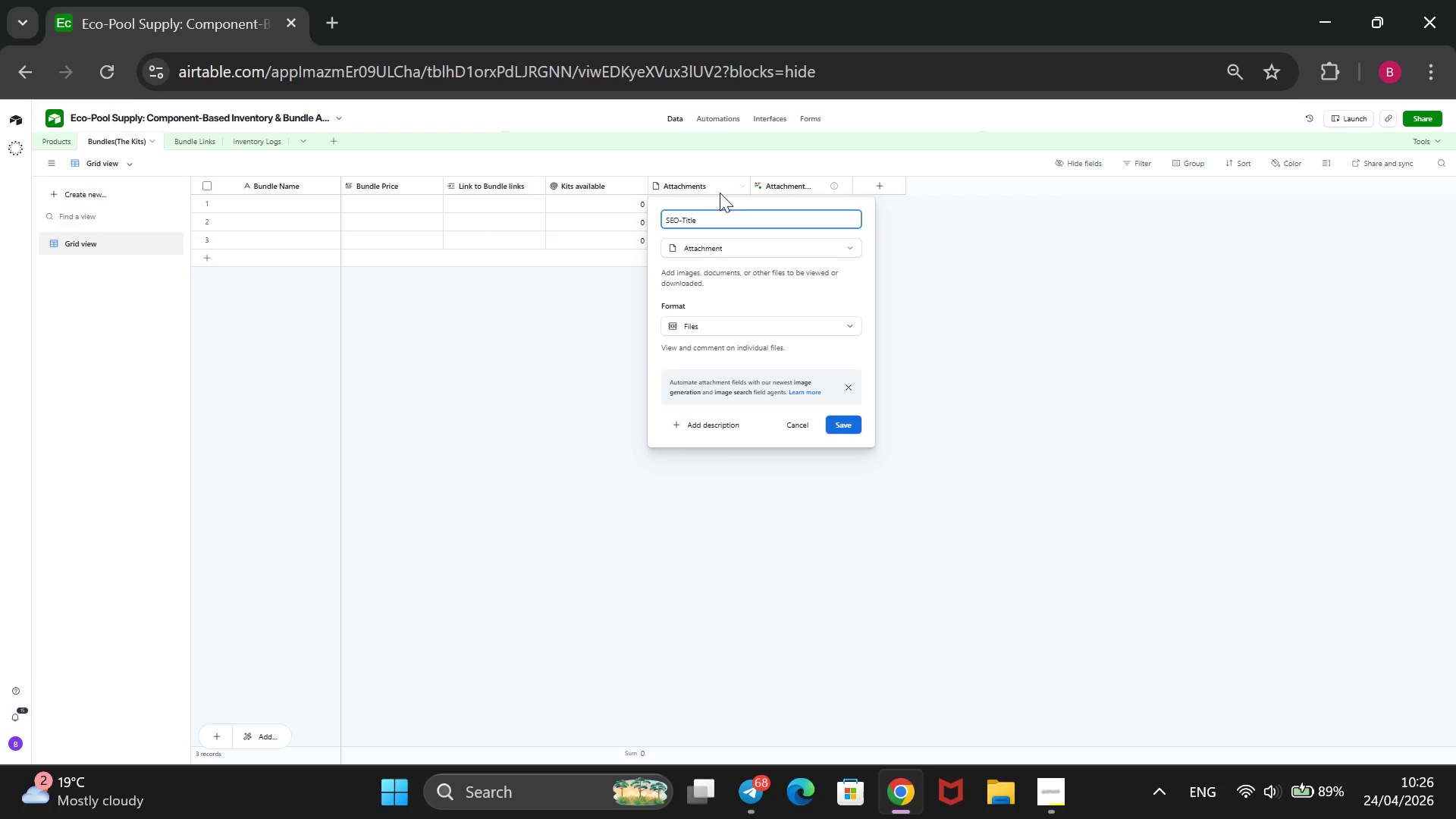 
mouse_move([842, 261])
 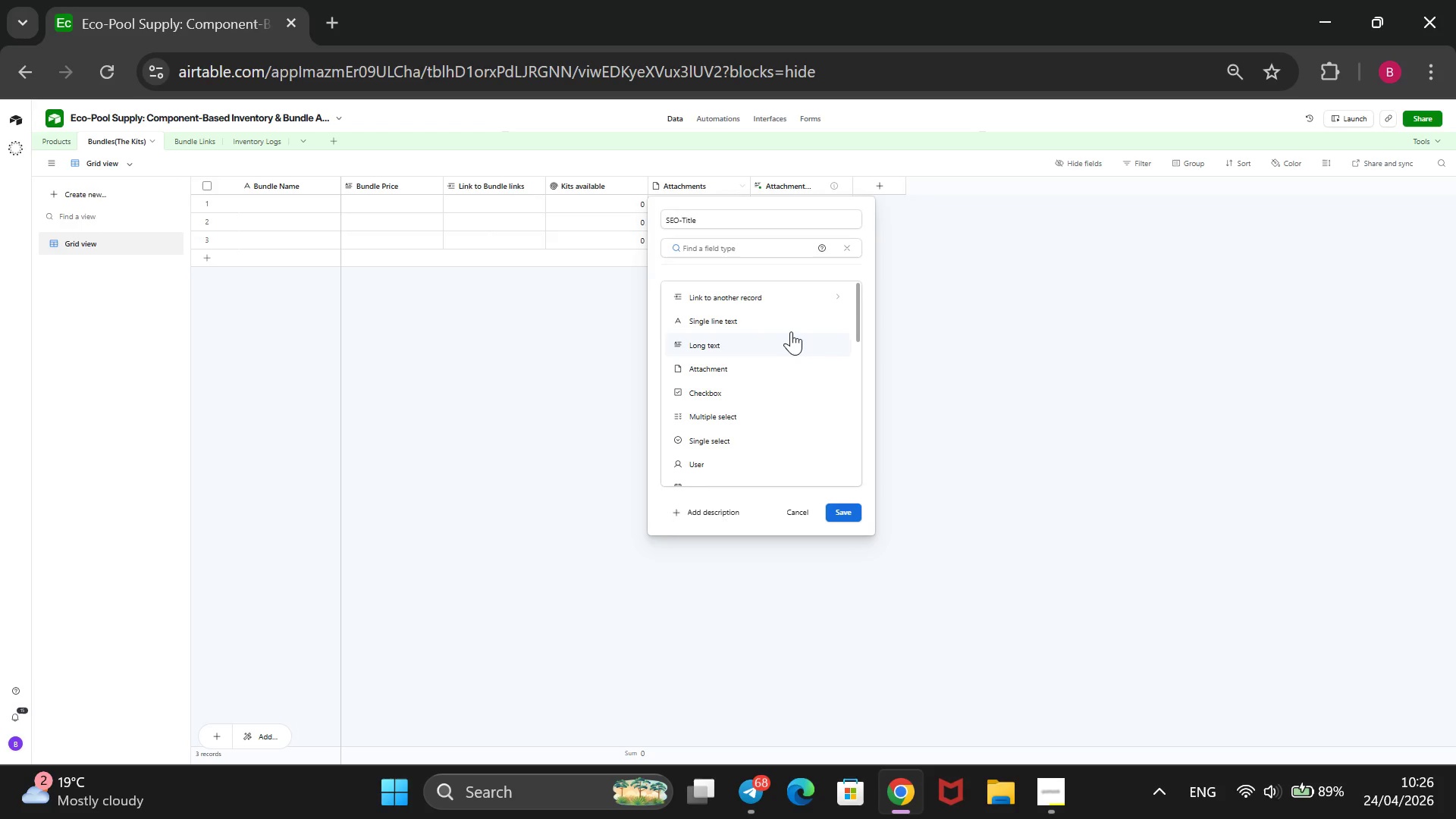 
left_click([791, 328])
 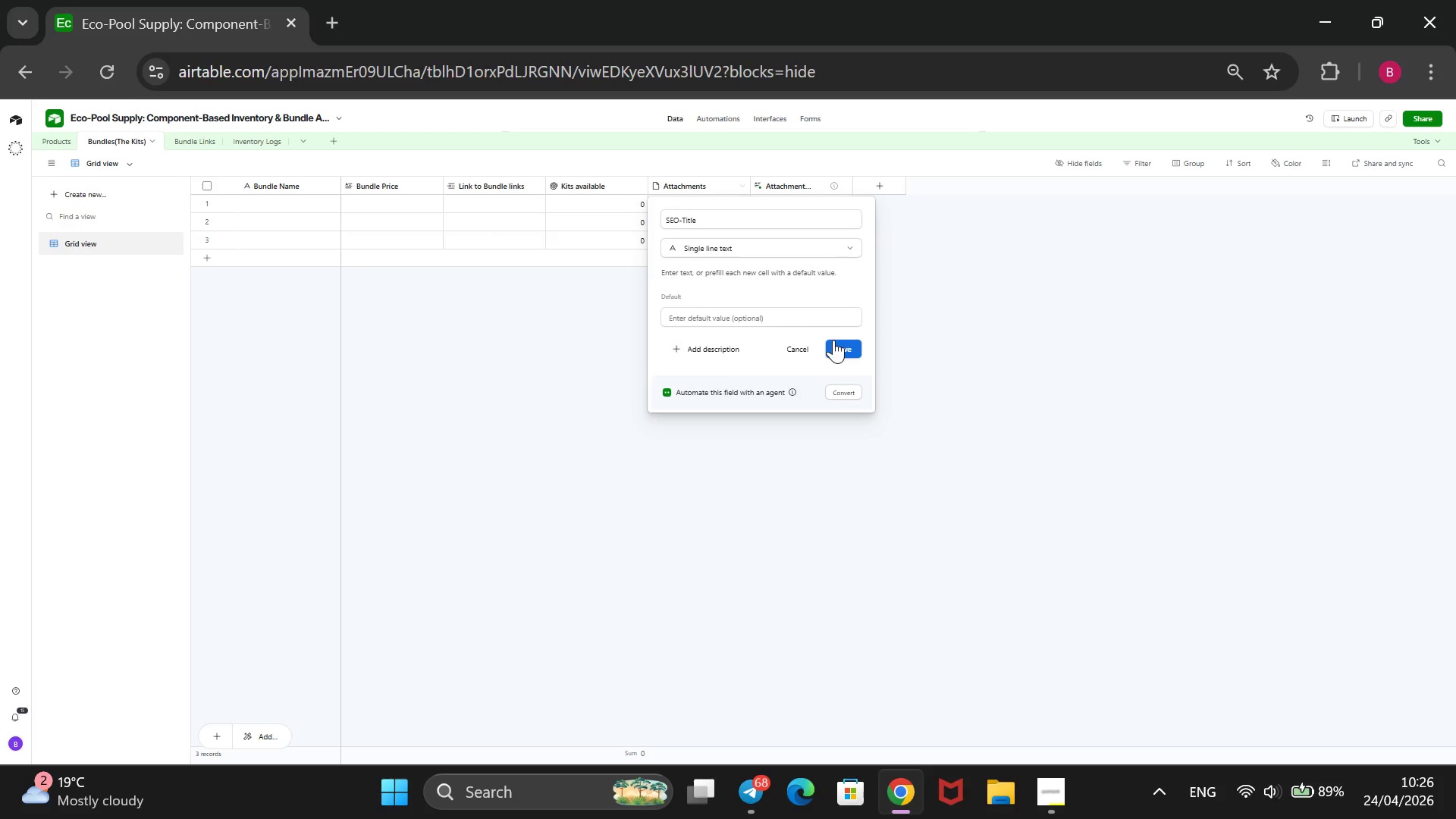 
left_click([833, 340])
 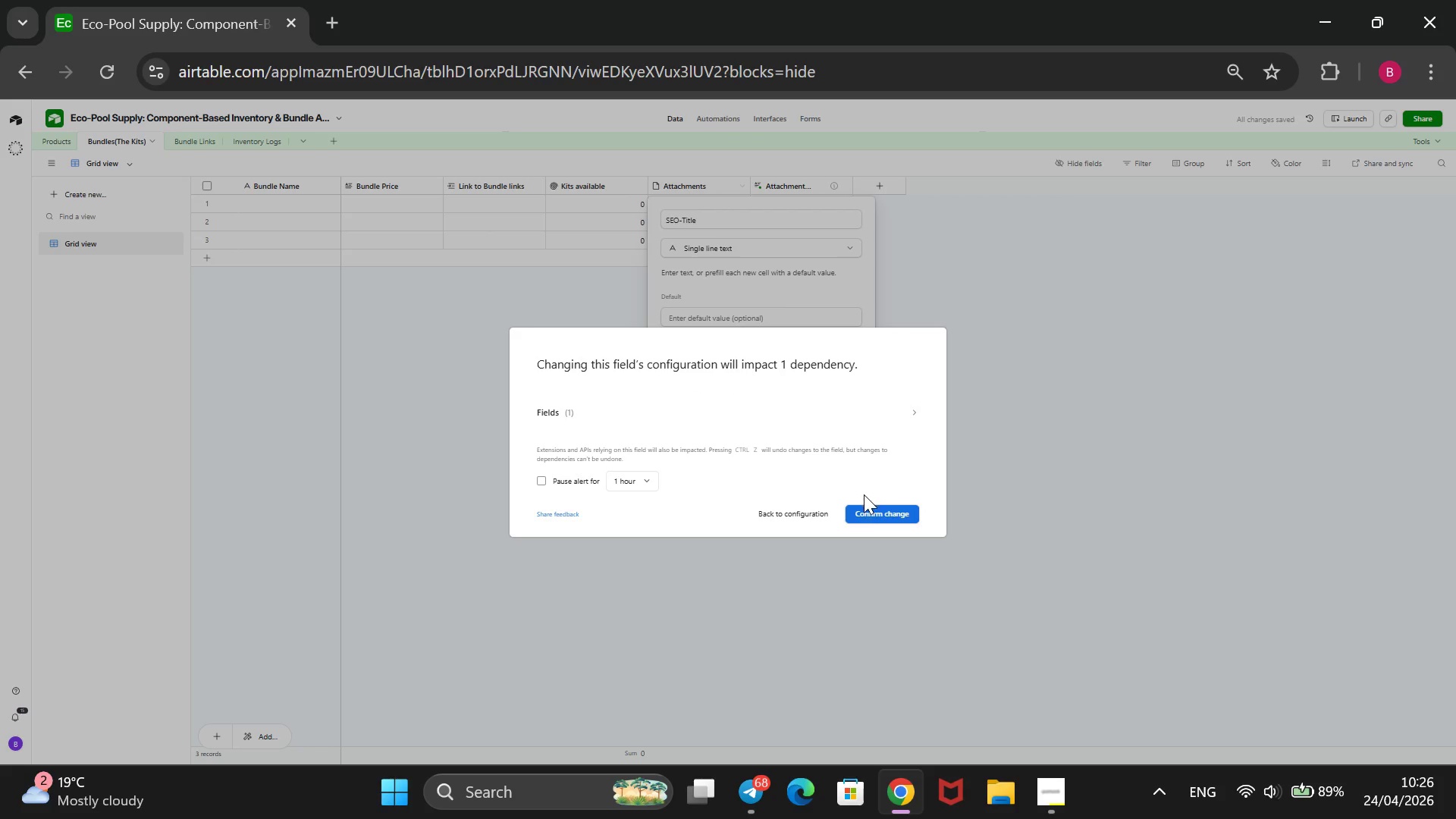 
left_click([861, 511])
 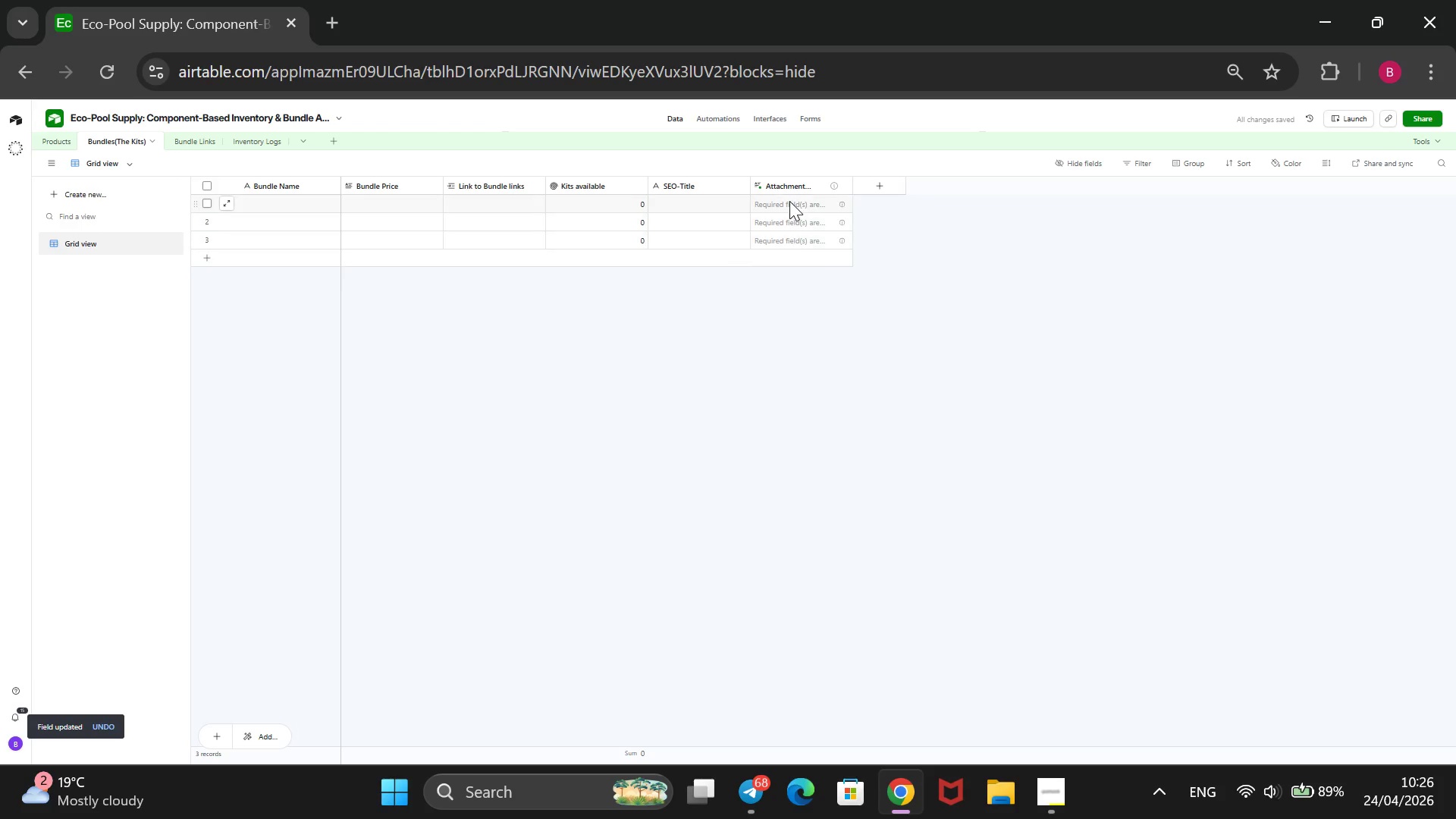 
right_click([794, 187])
 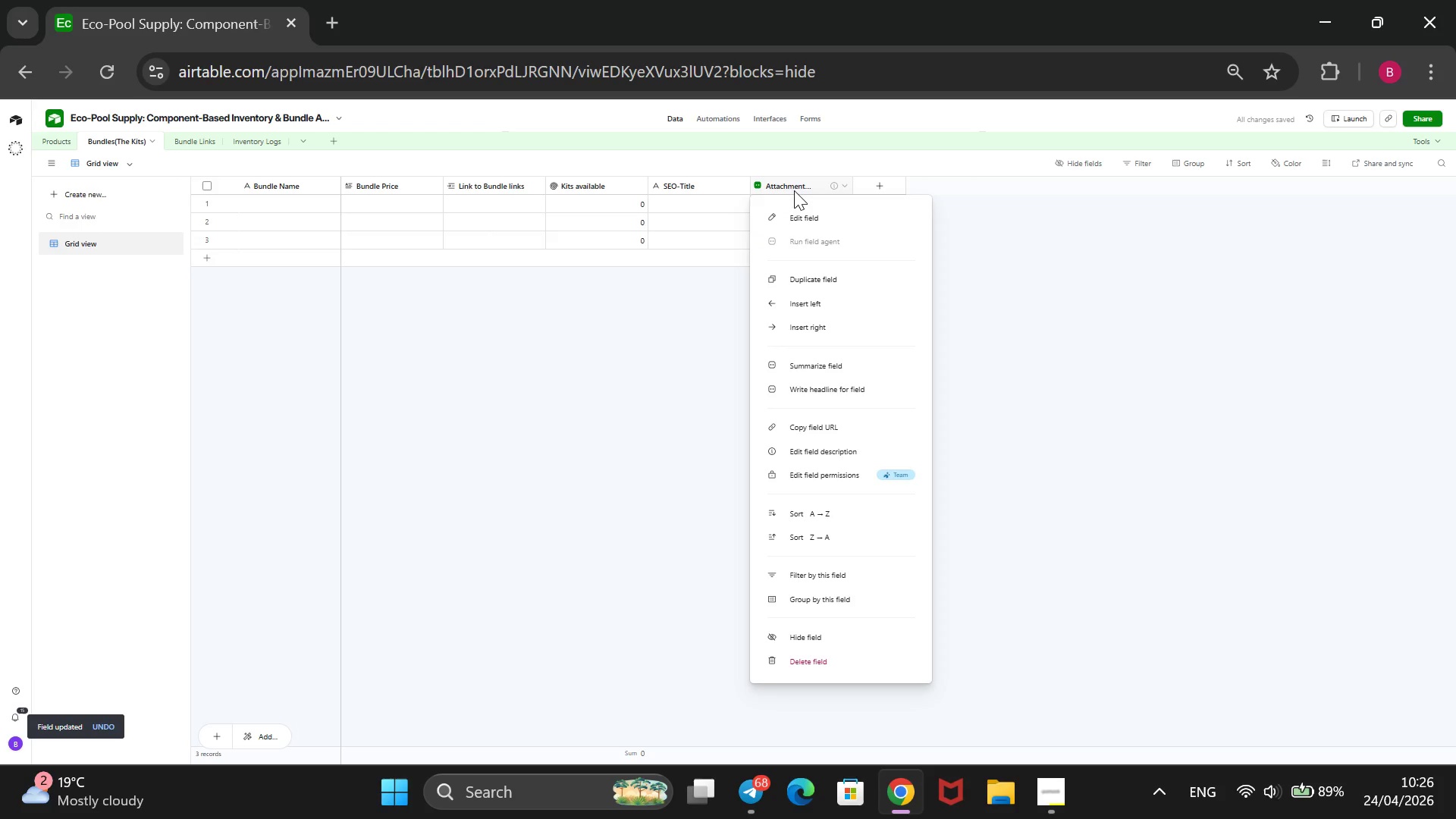 
scroll: coordinate [838, 533], scroll_direction: down, amount: 18.0
 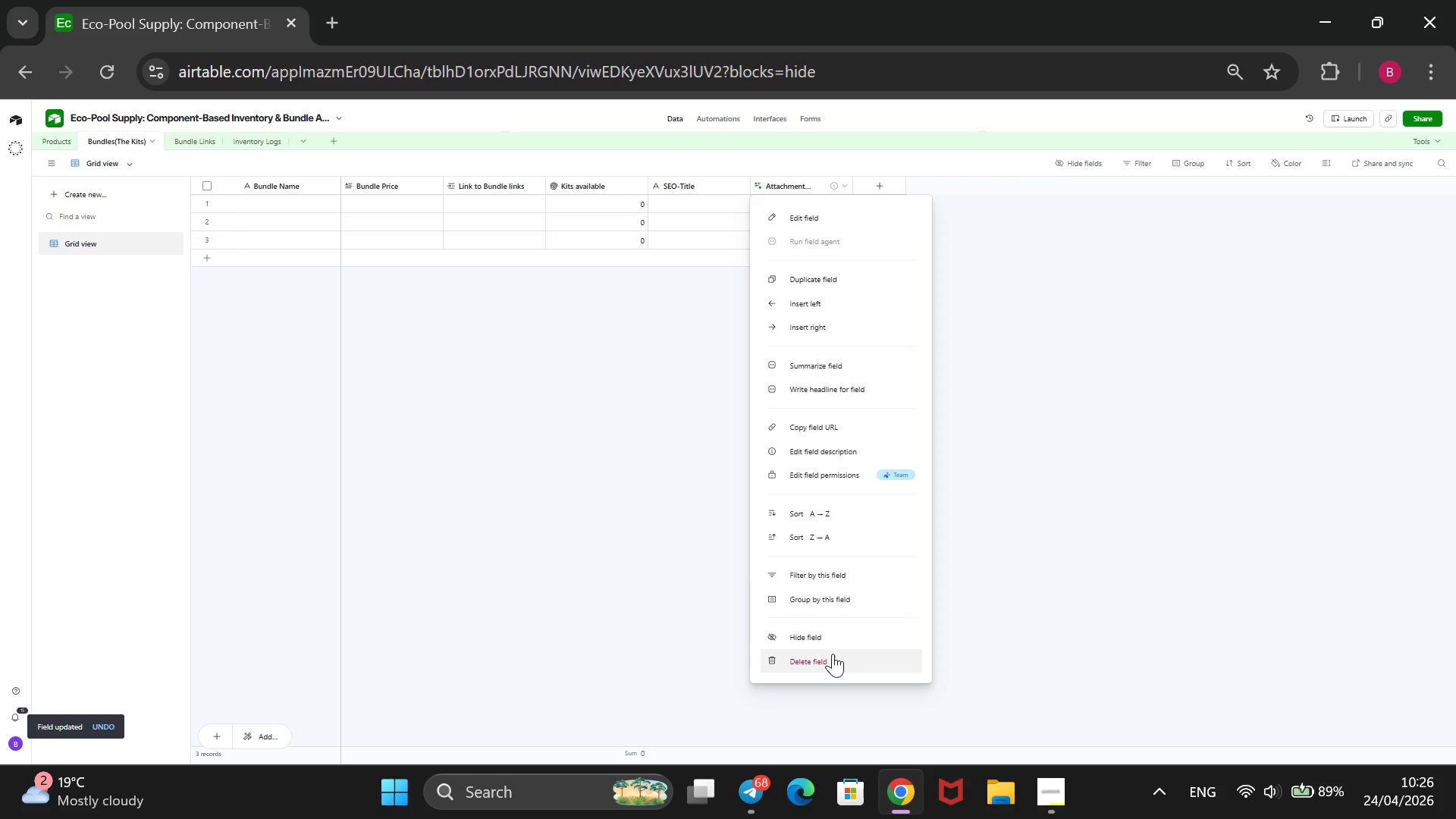 
left_click([834, 654])
 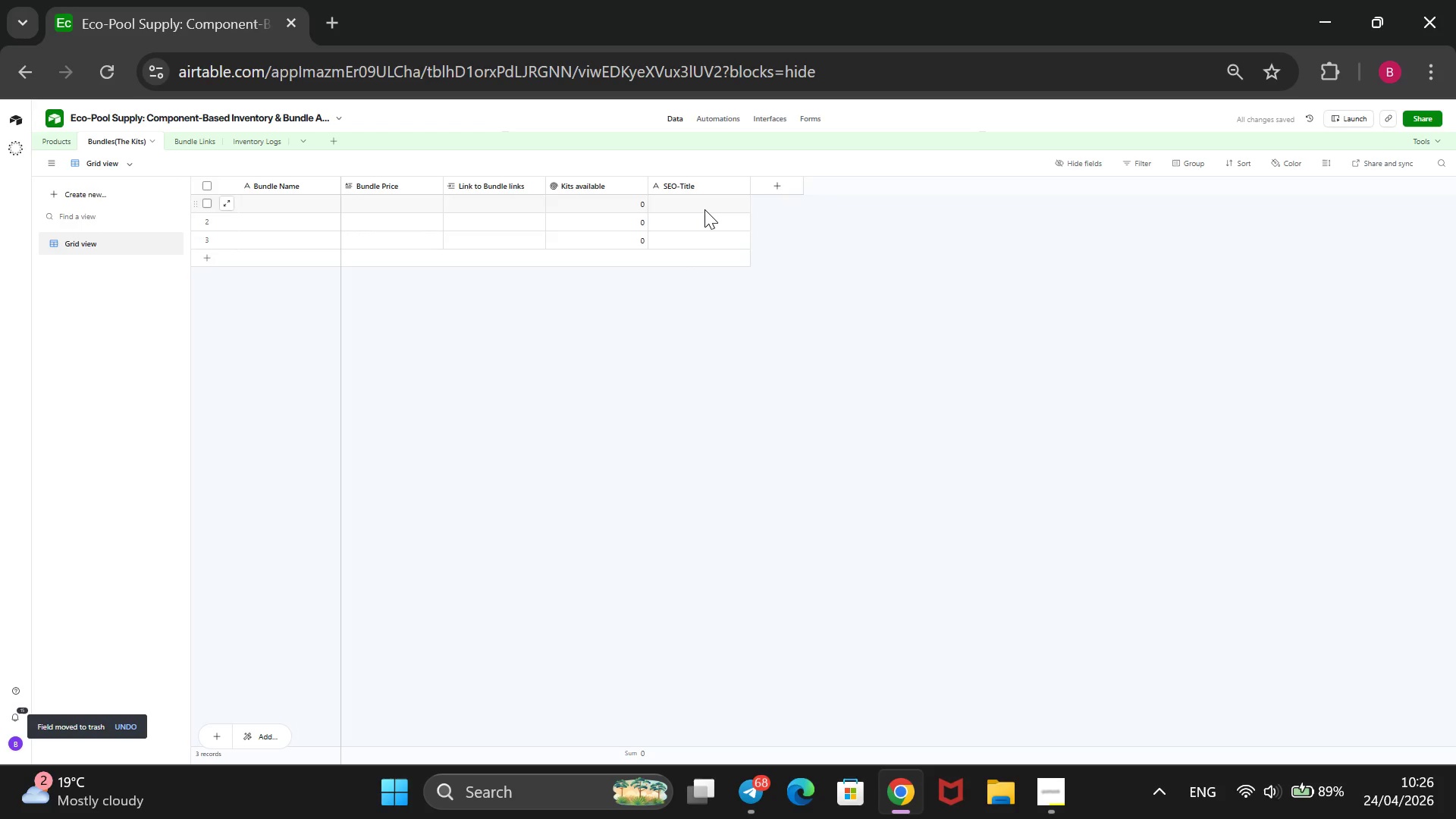 
wait(5.25)
 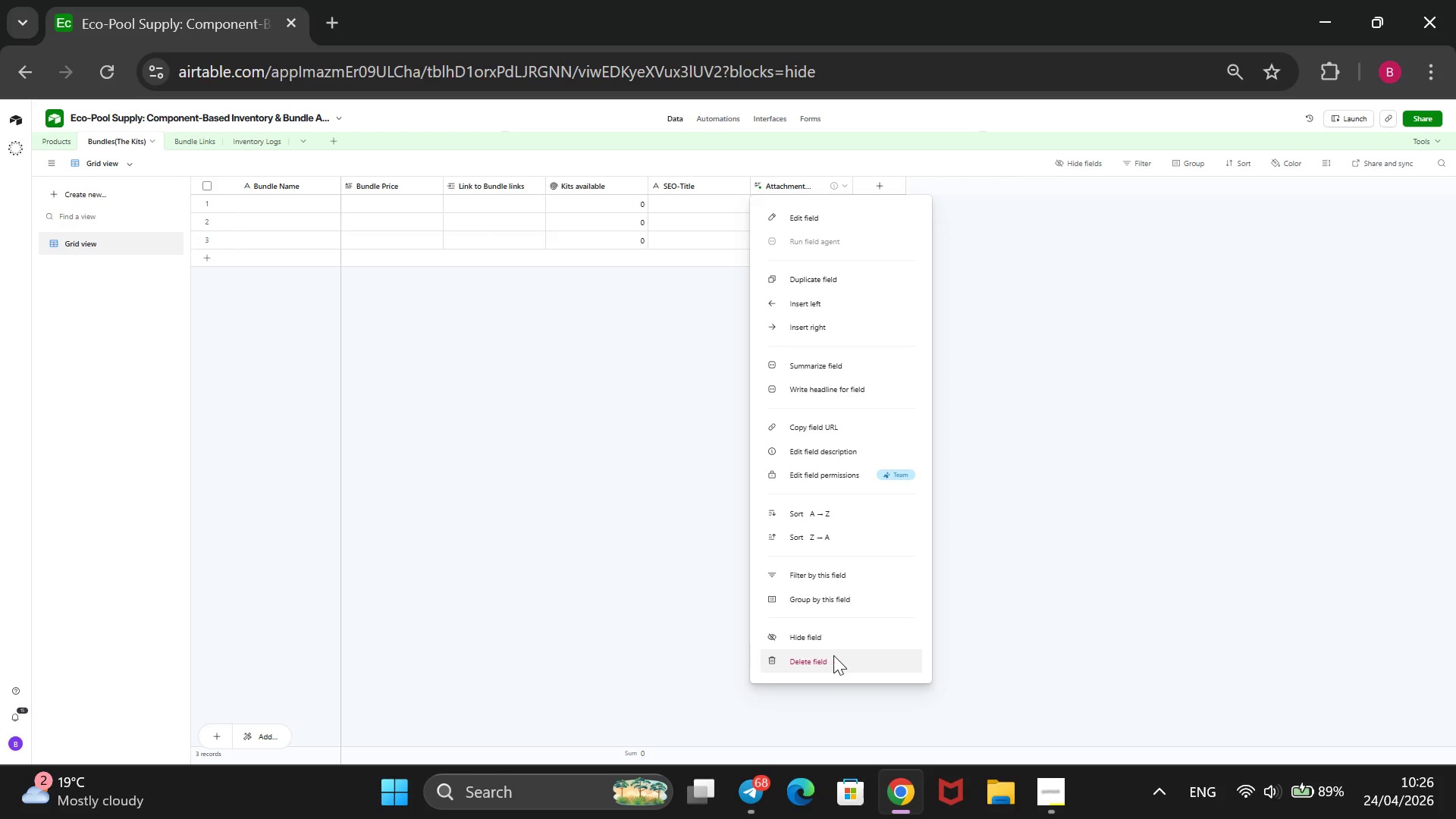 
mouse_move([322, 208])
 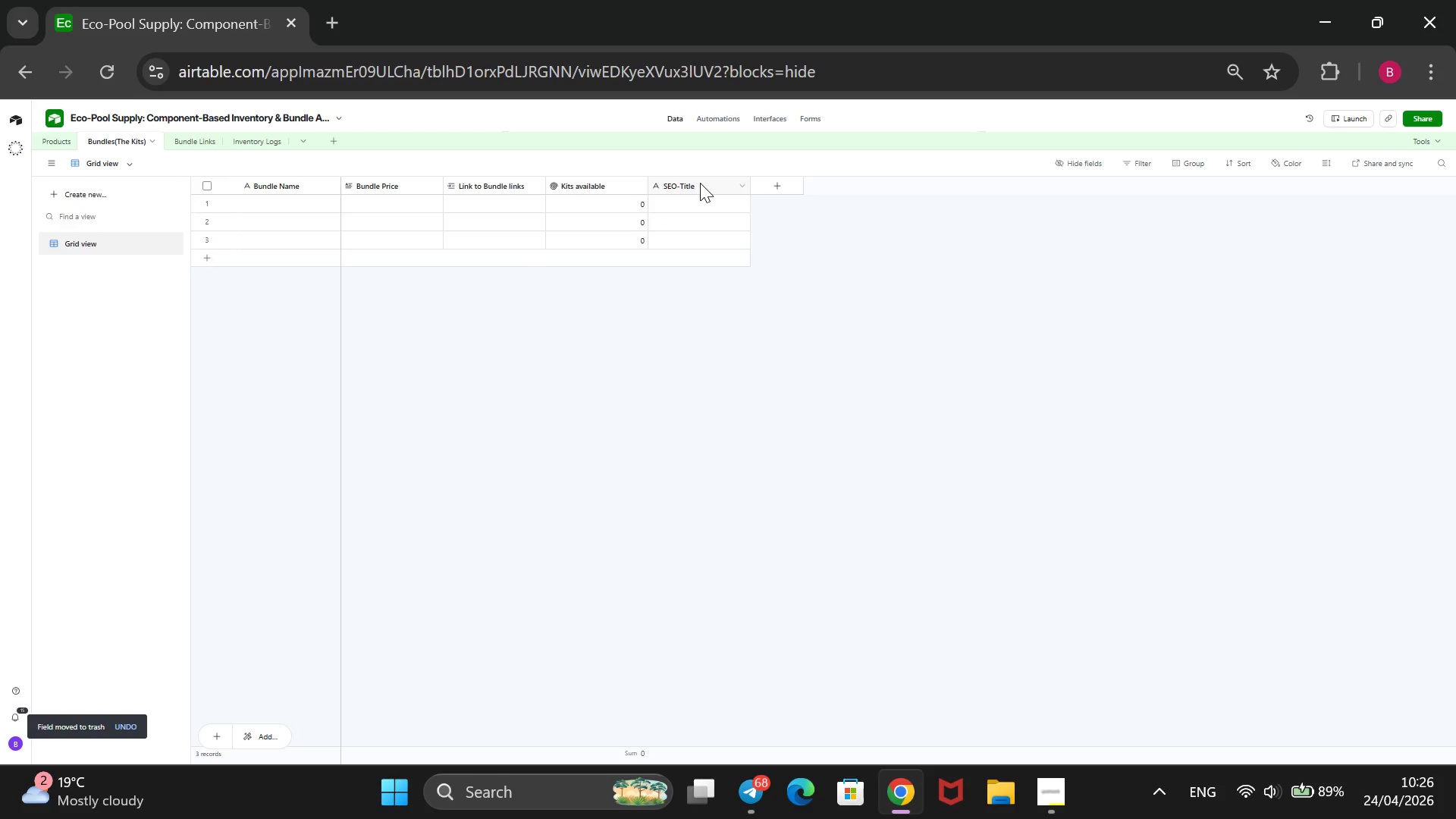 
left_click_drag(start_coordinate=[700, 183], to_coordinate=[474, 202])
 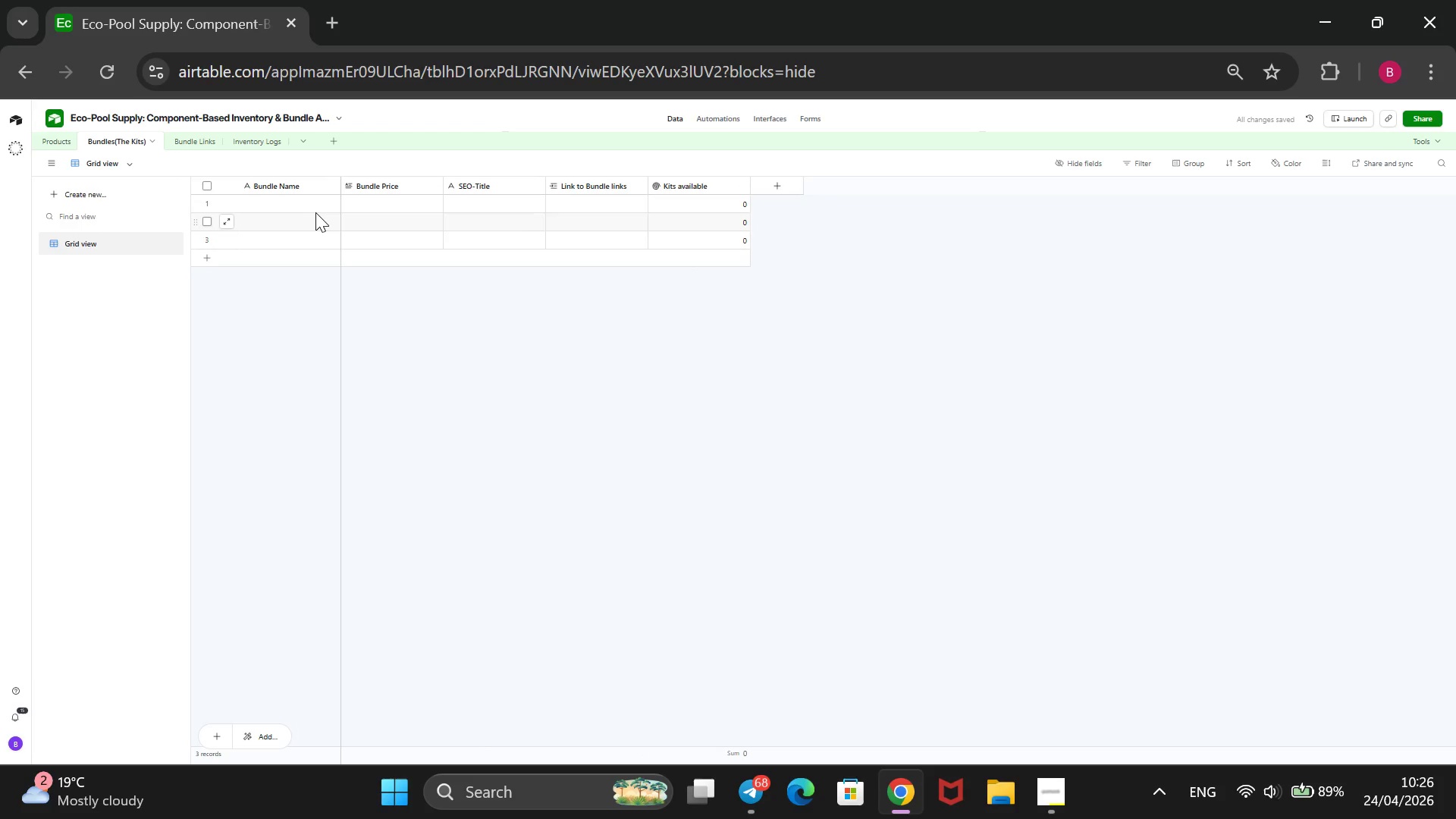 
left_click([316, 210])
 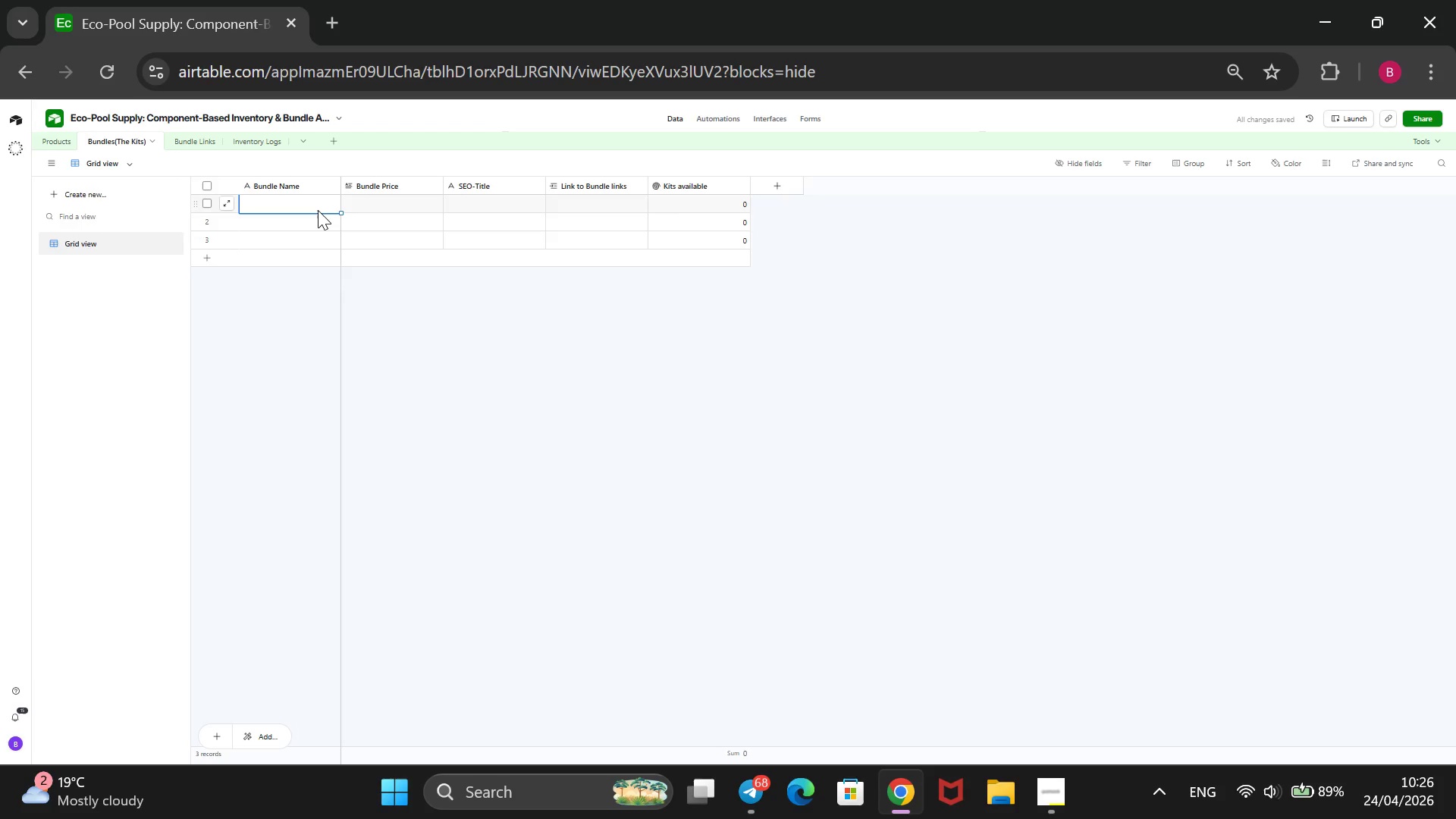 
type(Seasonal RE)
key(Backspace)
type(escue Kit)
 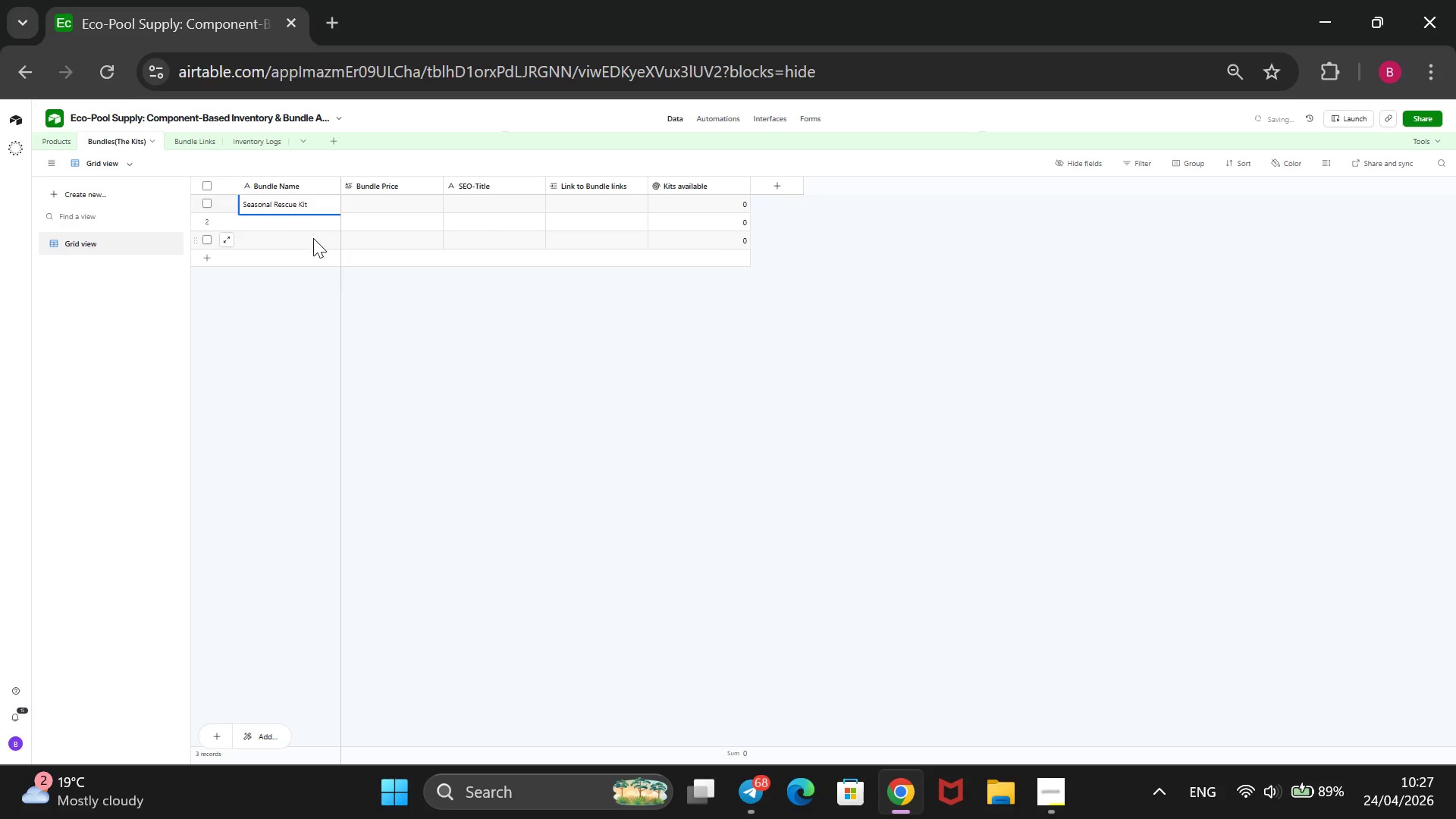 
left_click([323, 228])
 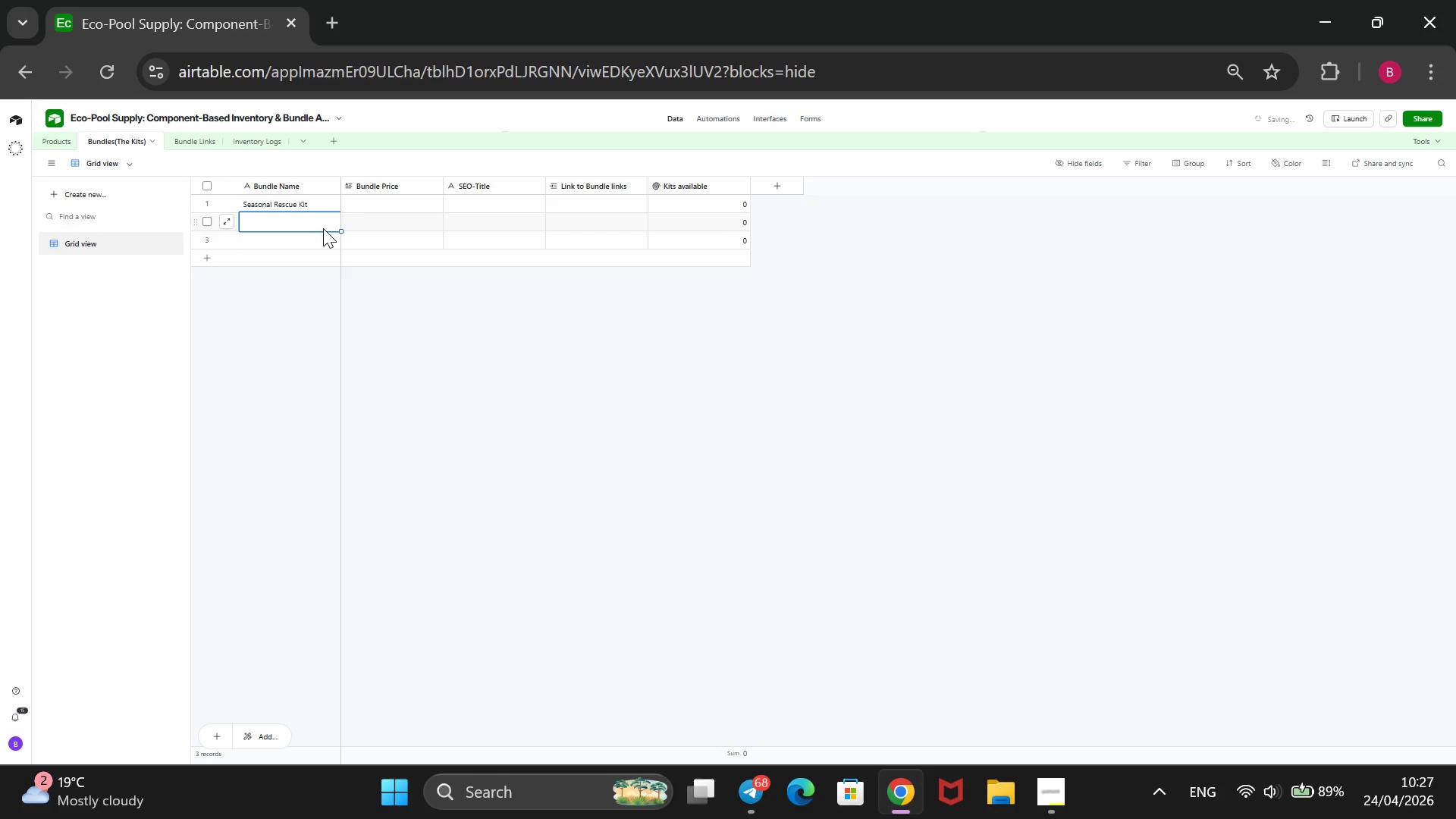 
type(The Algae Buster)
 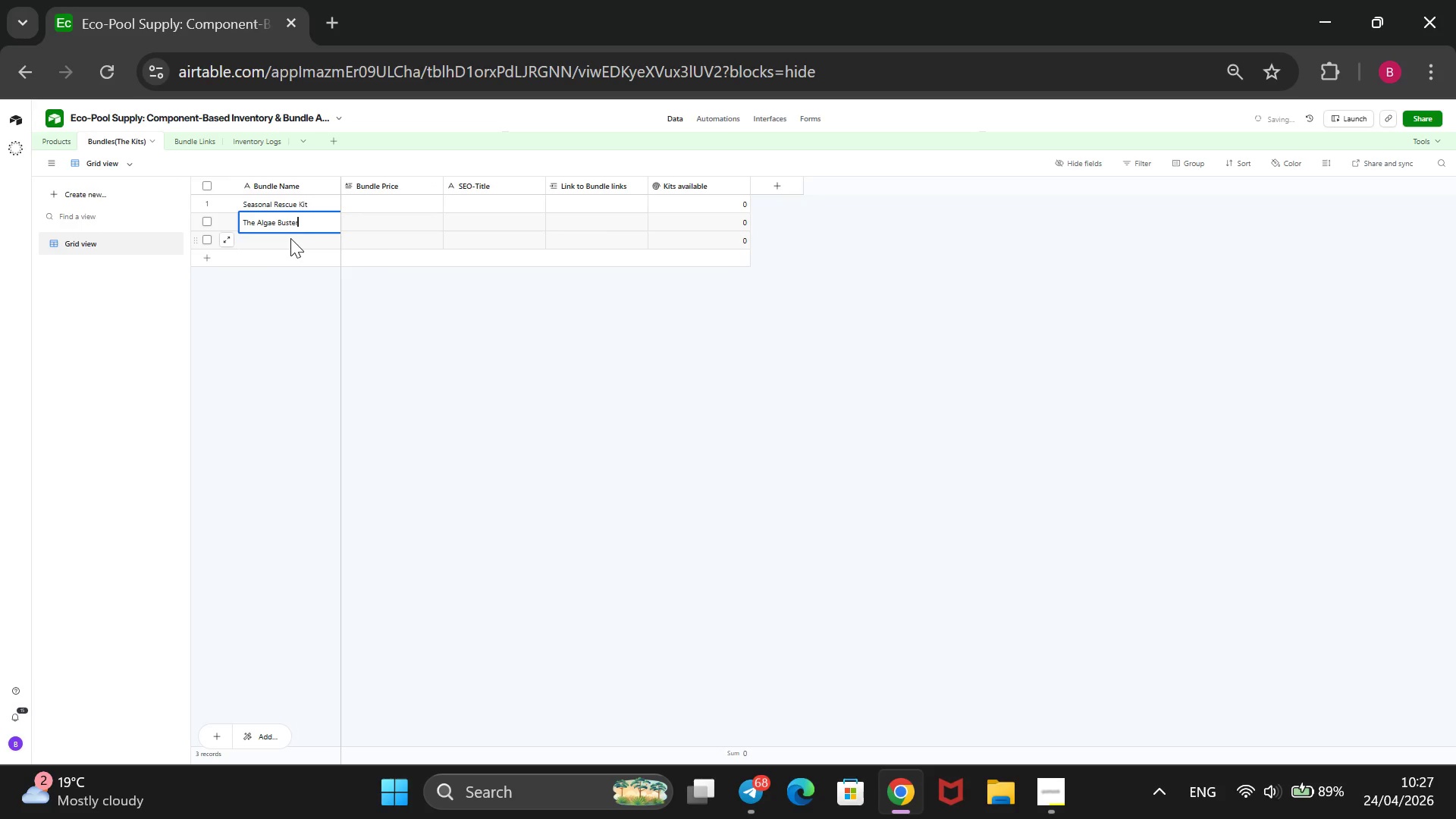 
left_click([290, 239])
 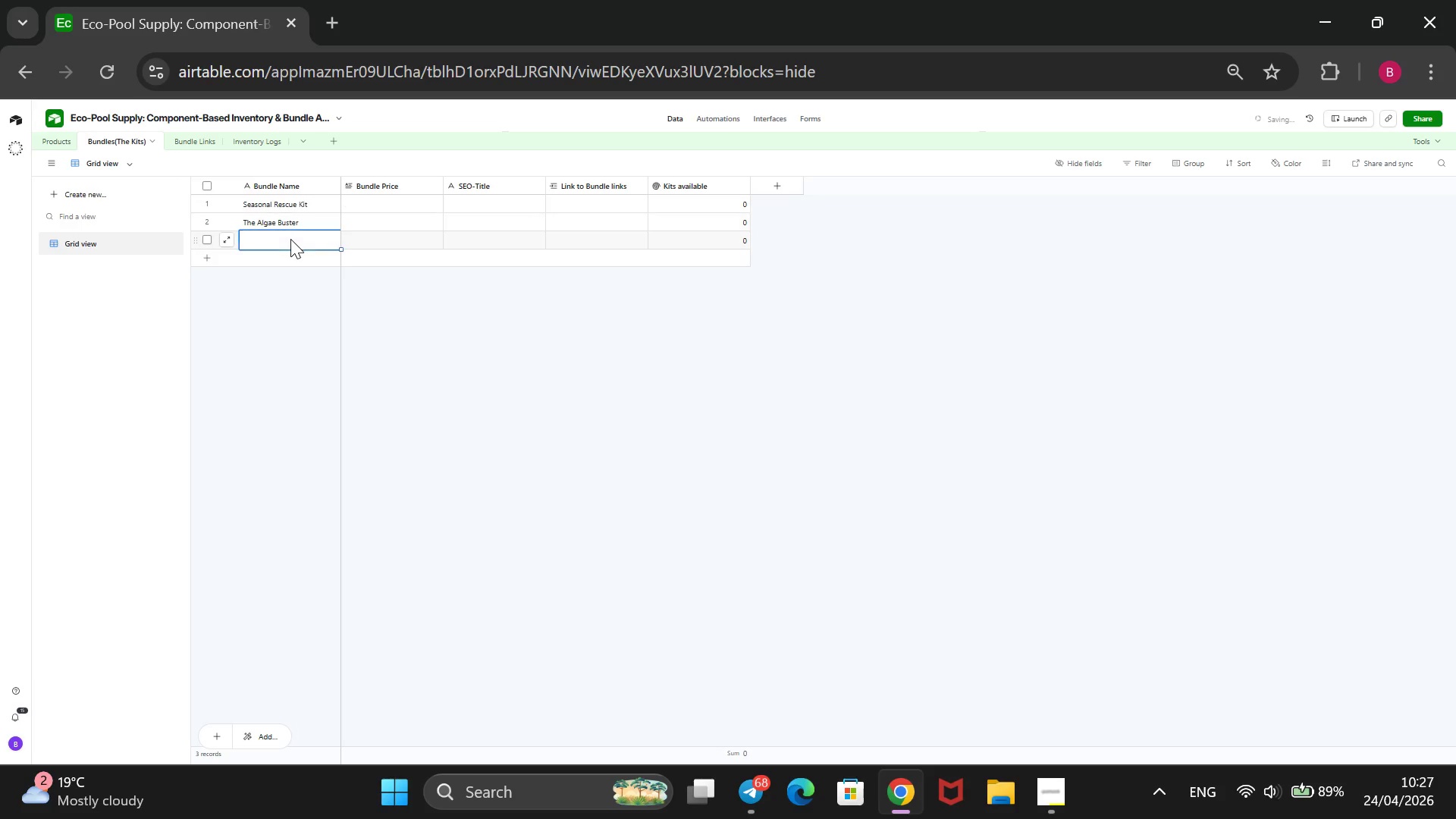 
type(Starter Eco-Pack)
 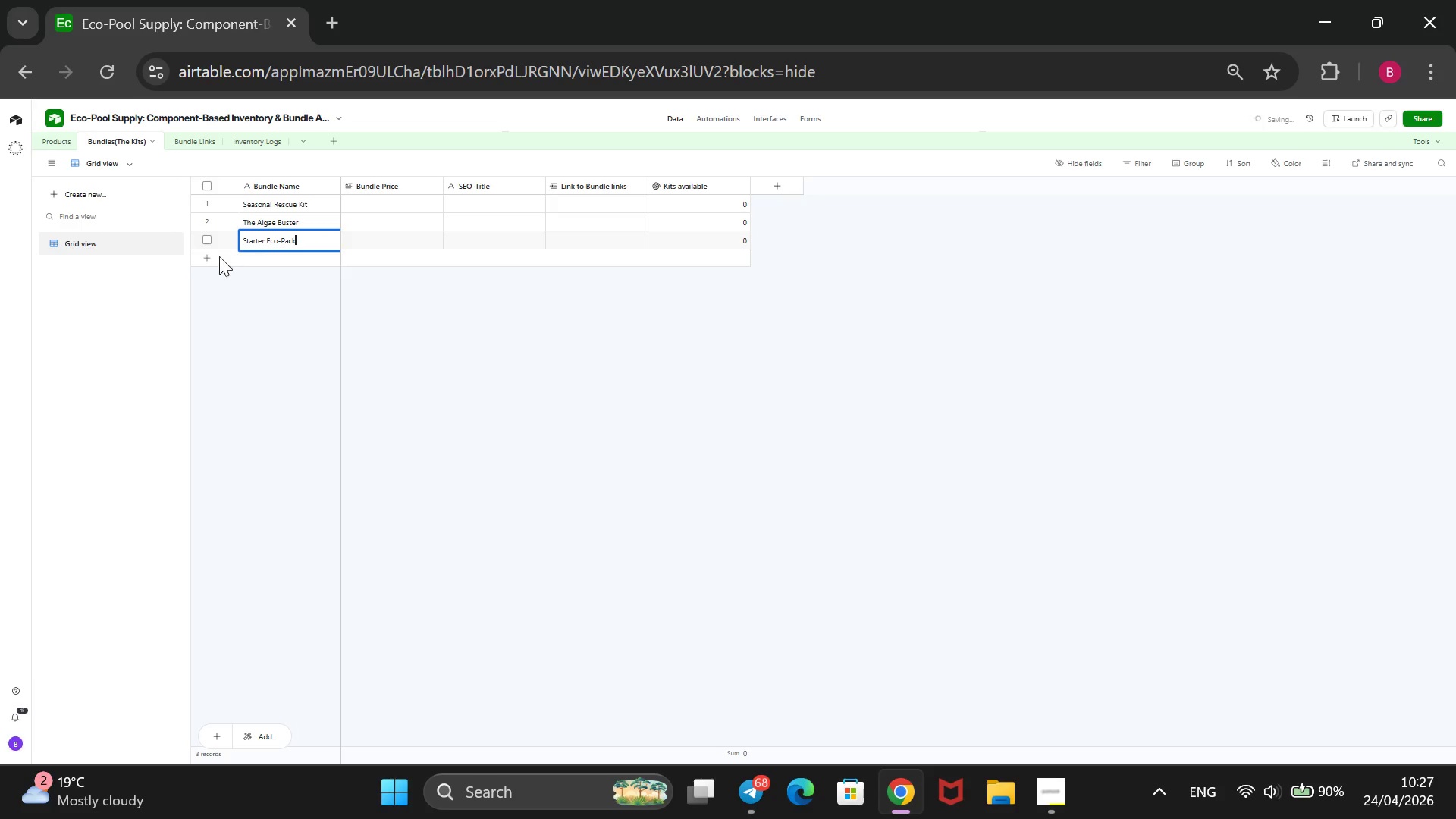 
left_click([208, 256])
 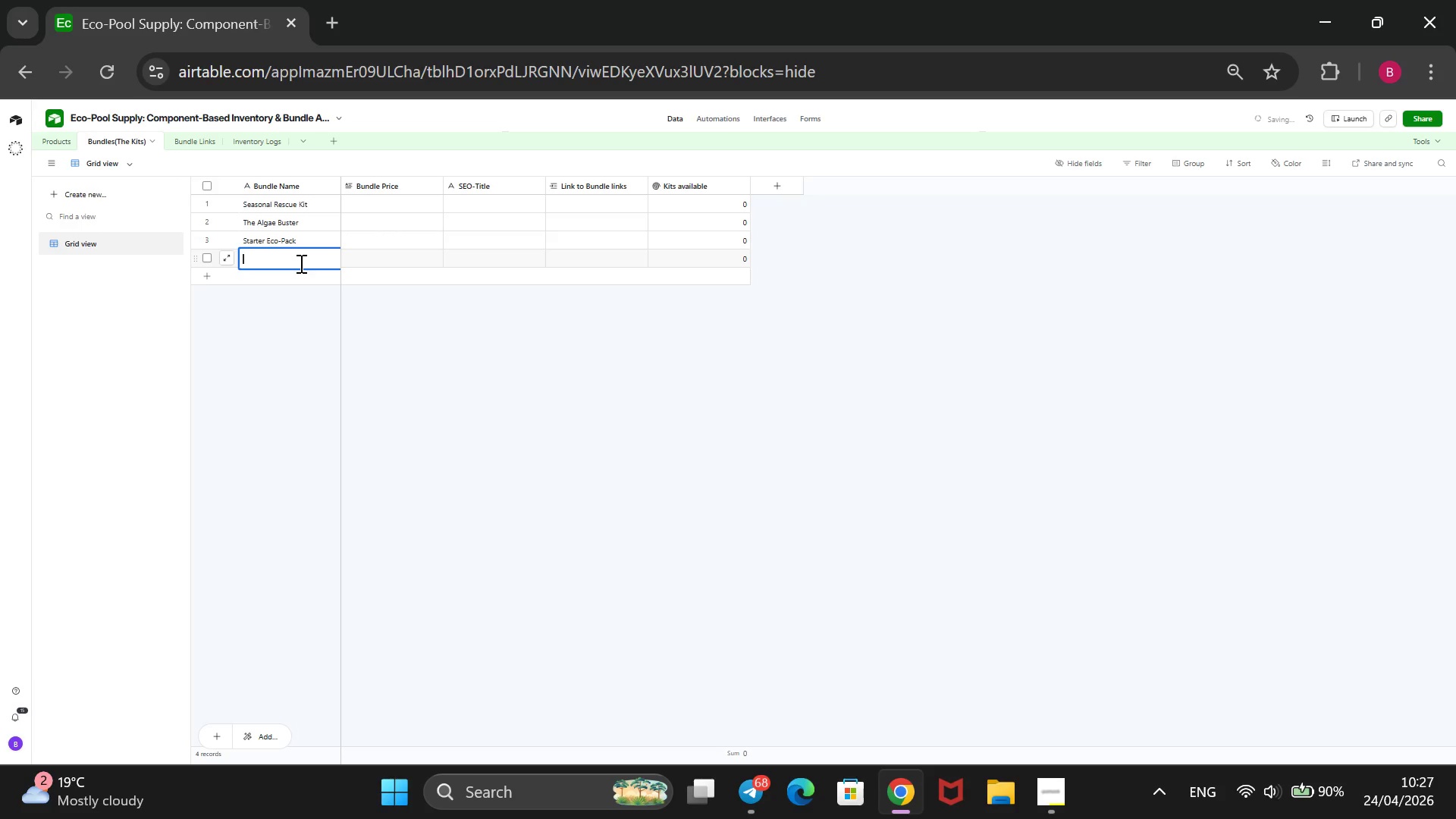 
type(Crystal Clear Bundle)
 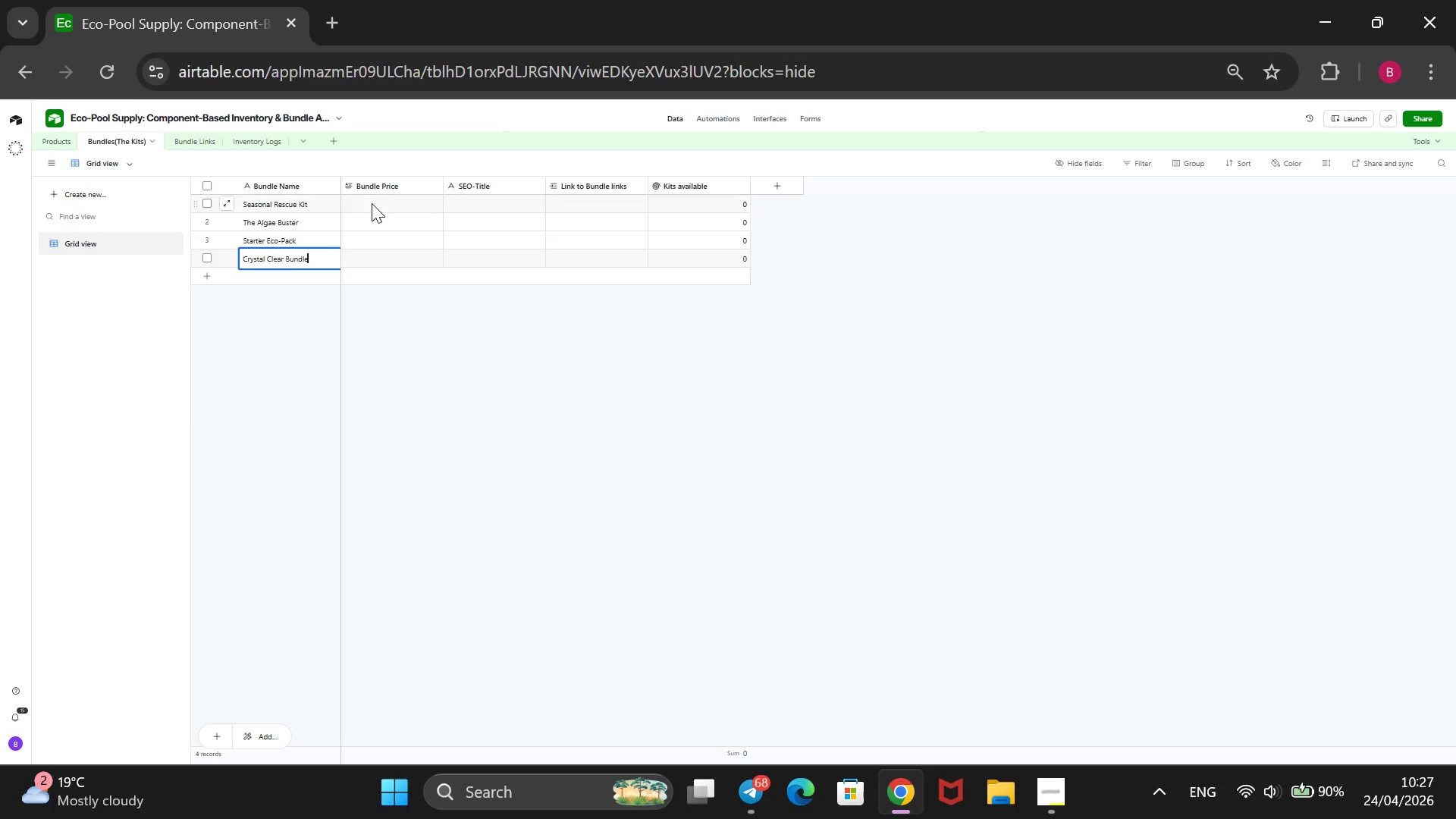 
left_click([372, 203])
 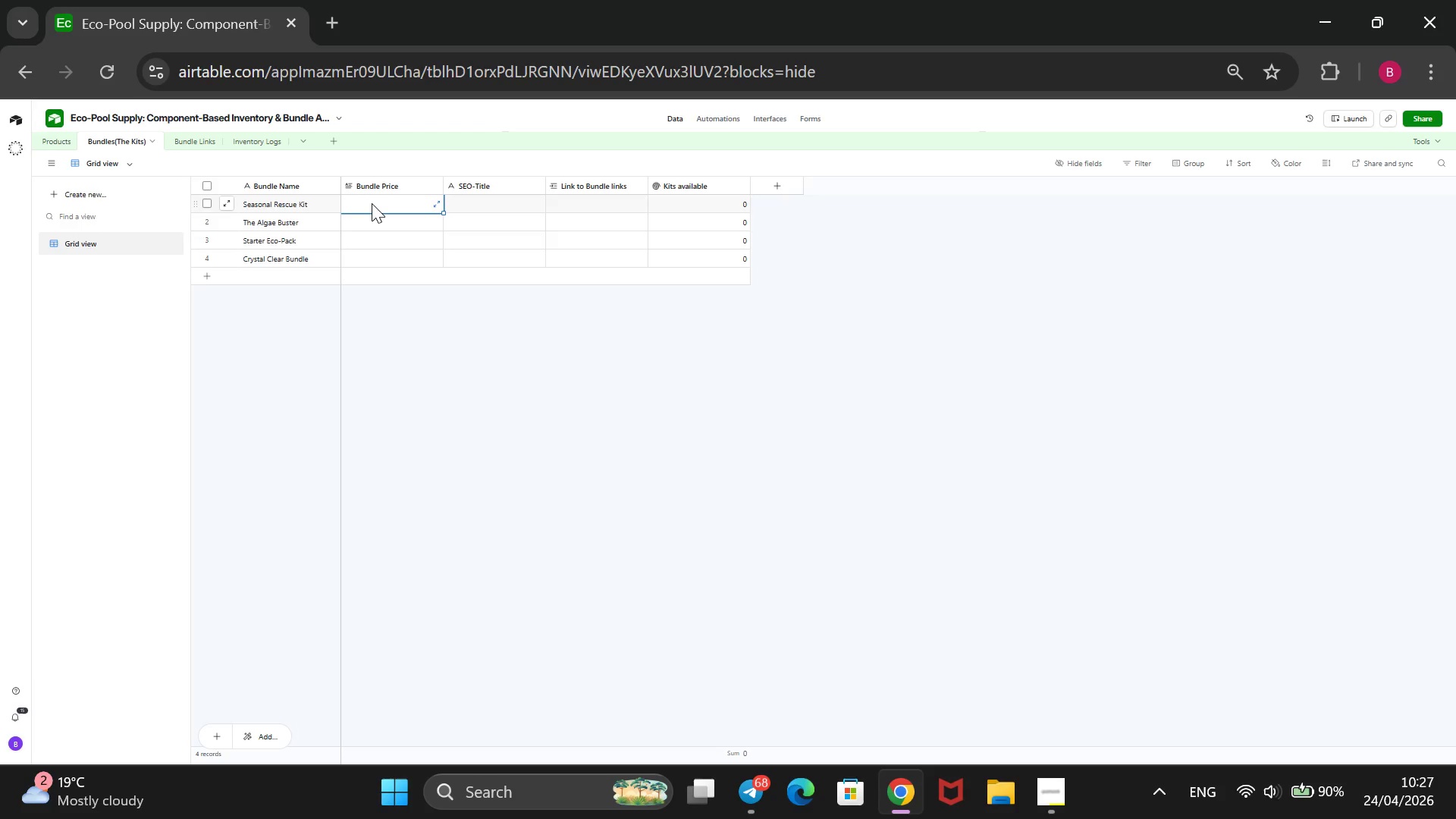 
type(85)
 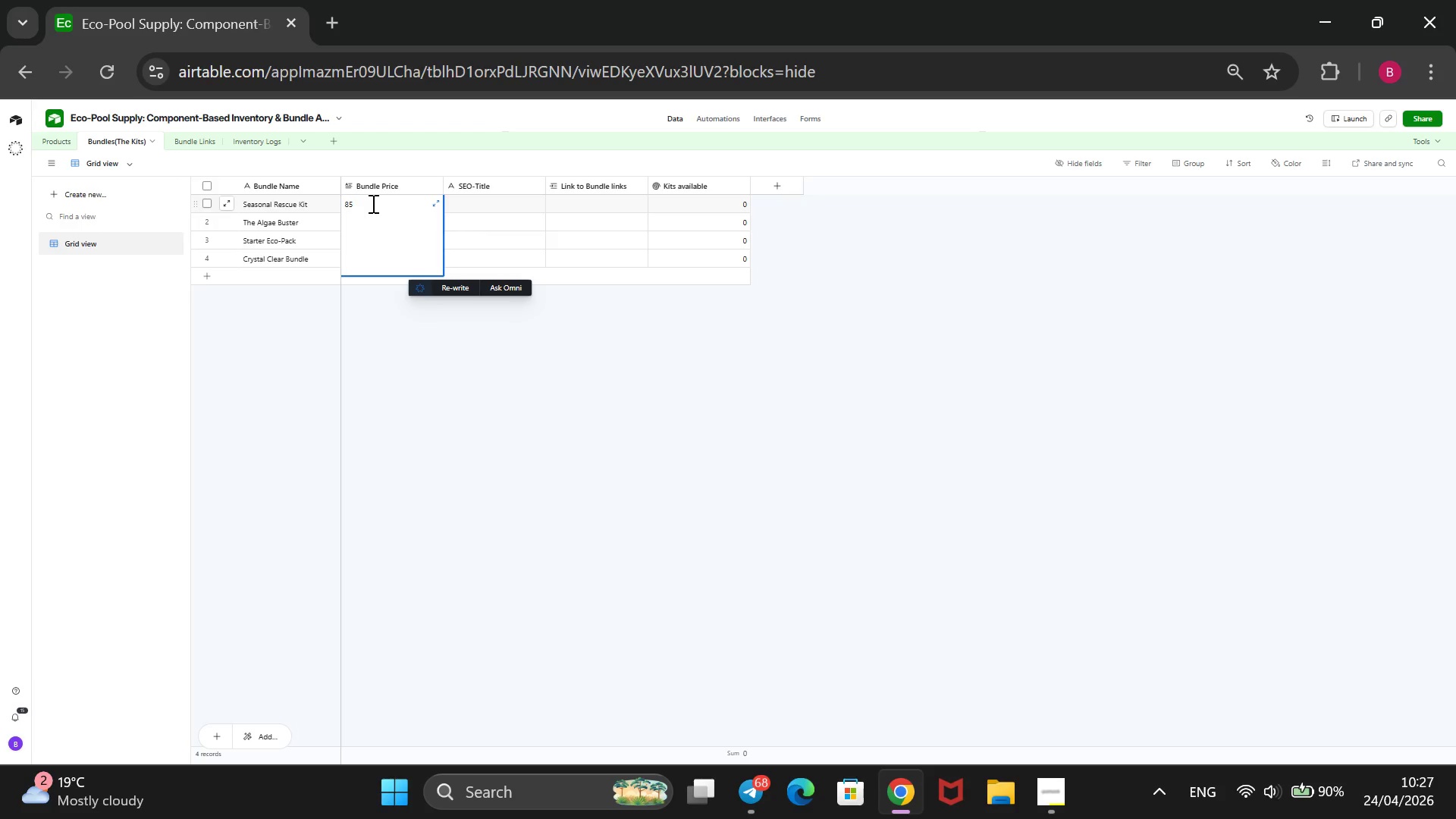 
key(ArrowDown)
 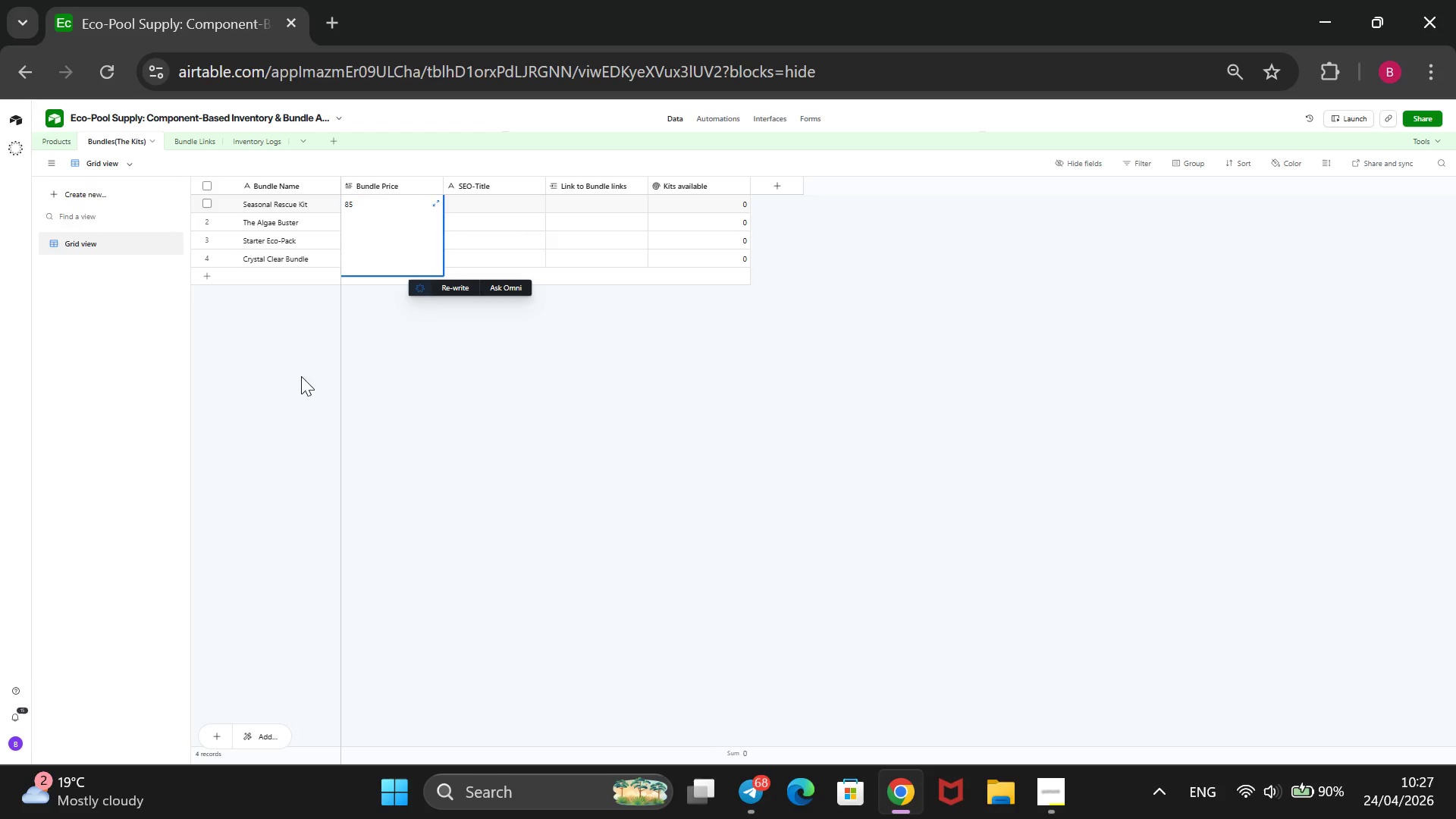 
left_click([482, 408])
 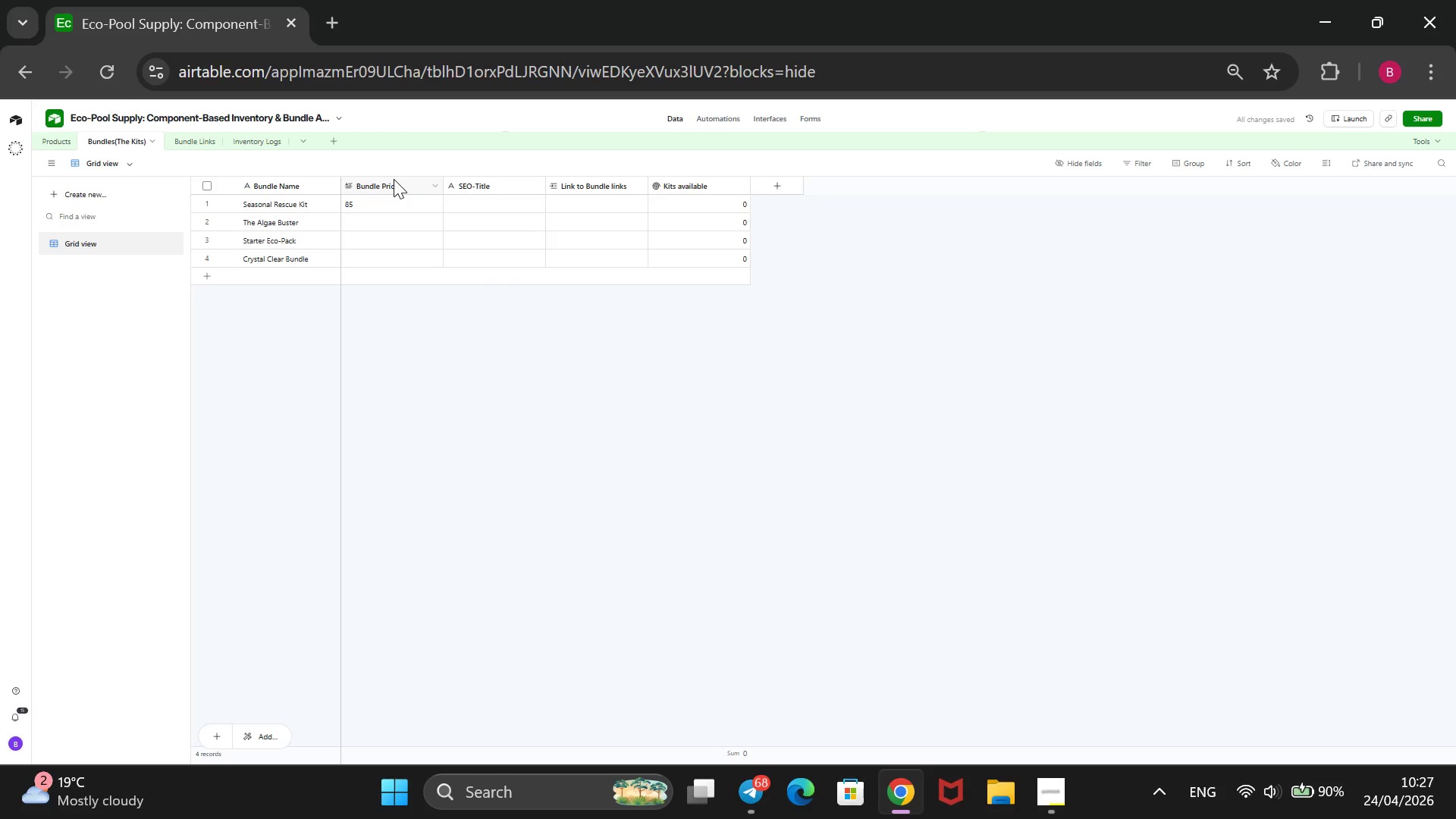 
right_click([394, 179])
 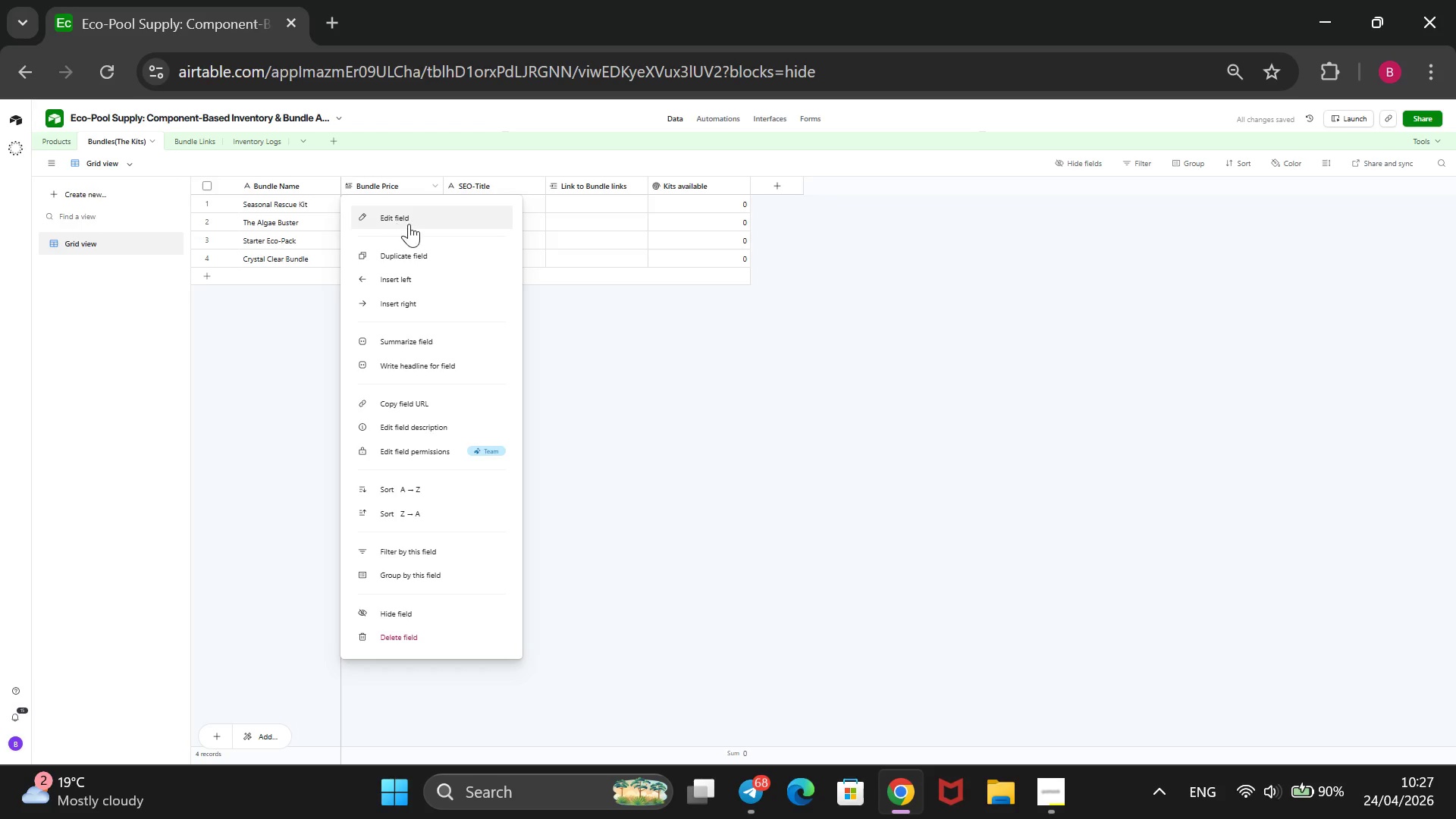 
left_click([409, 224])
 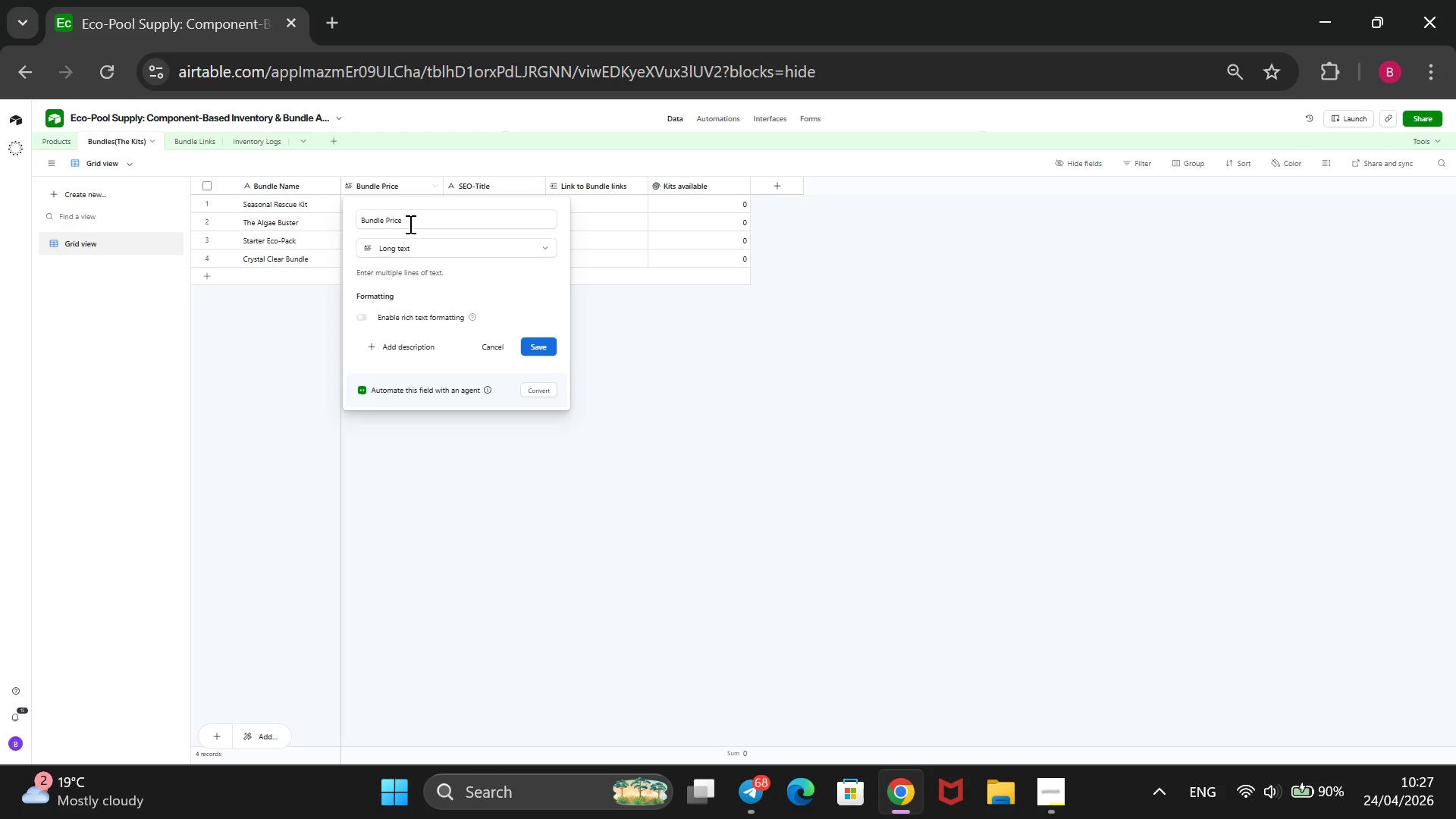 
left_click([438, 249])
 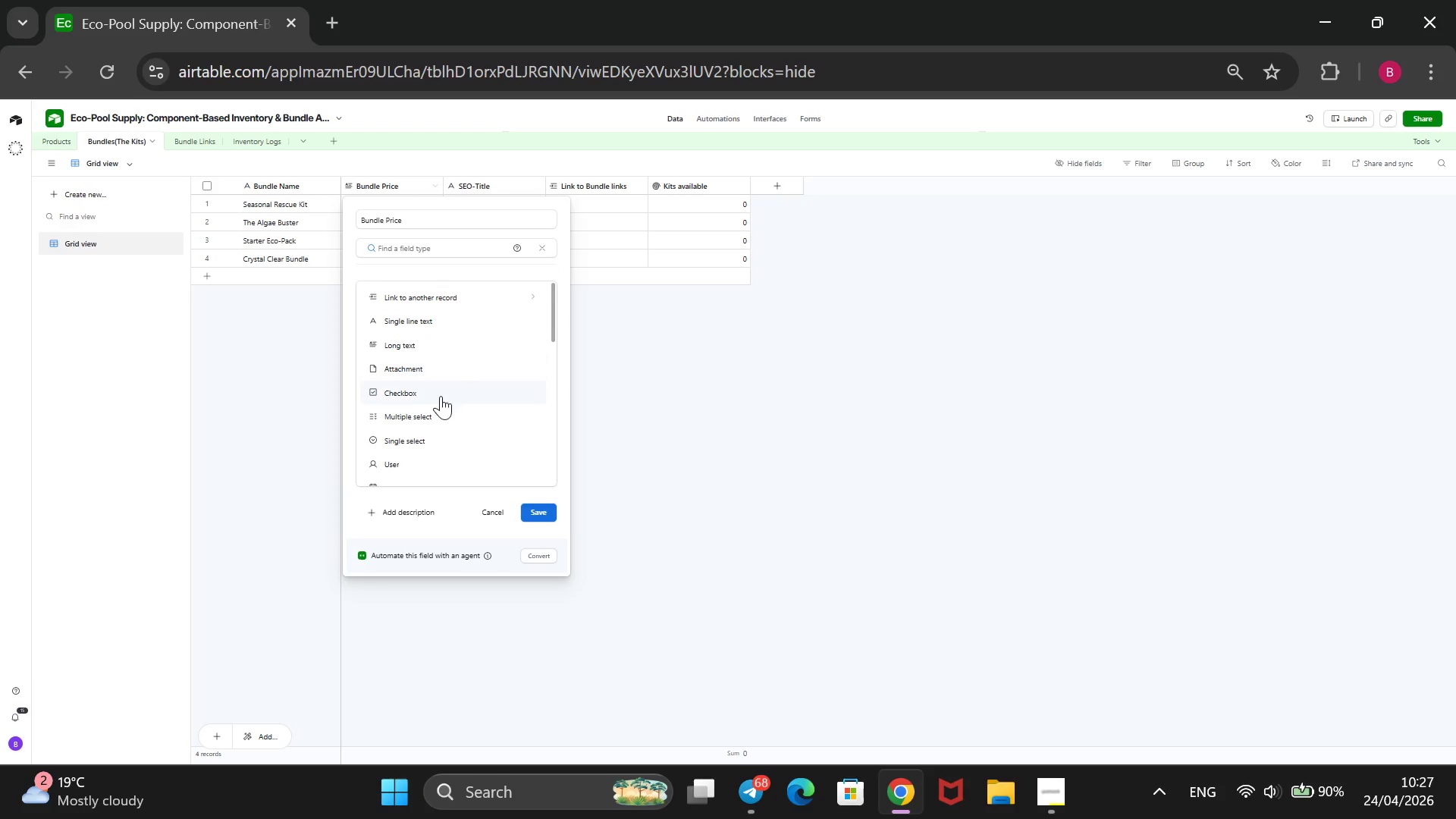 
scroll: coordinate [439, 351], scroll_direction: down, amount: 5.0
 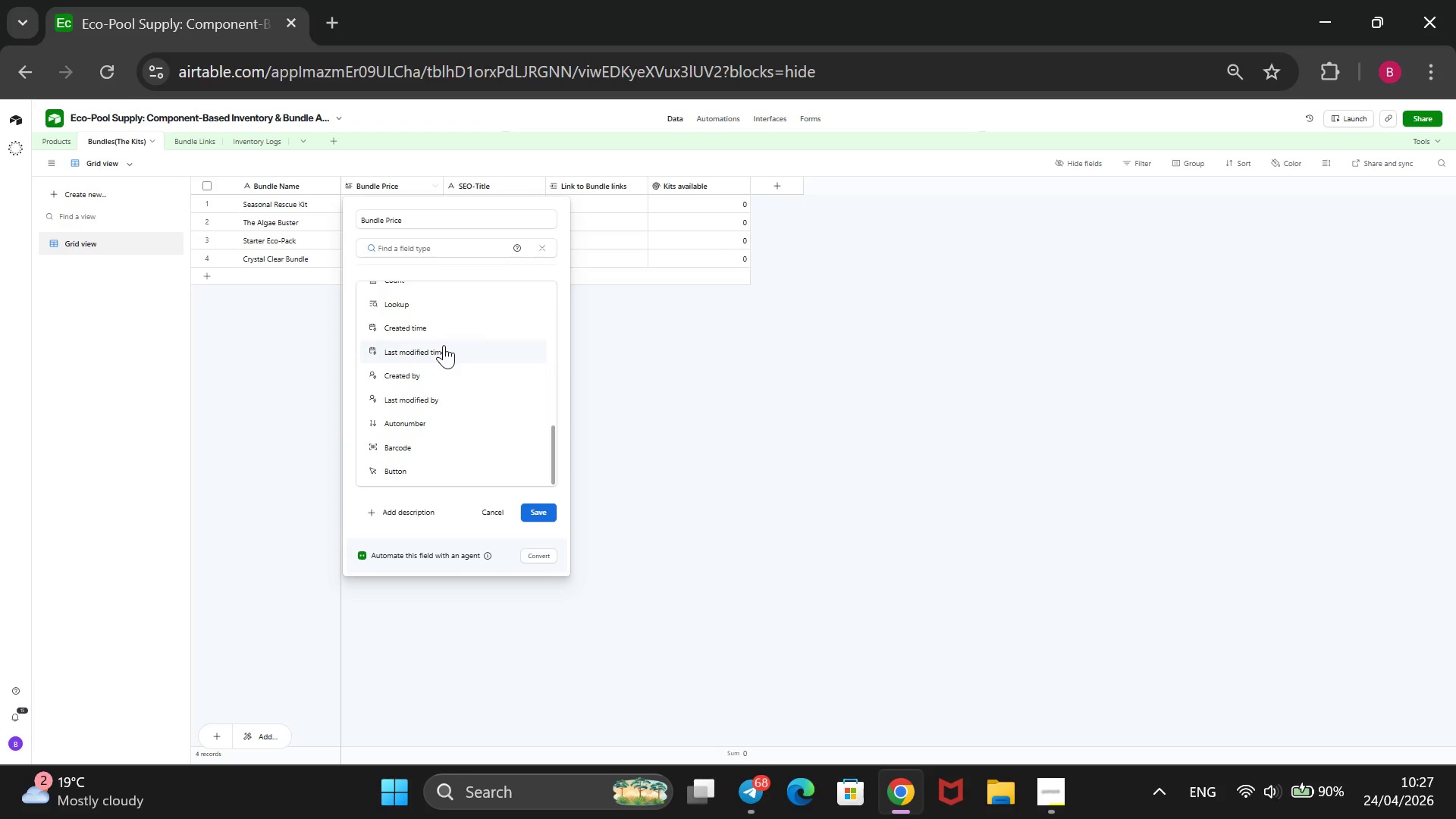 
scroll: coordinate [444, 345], scroll_direction: none, amount: 0.0
 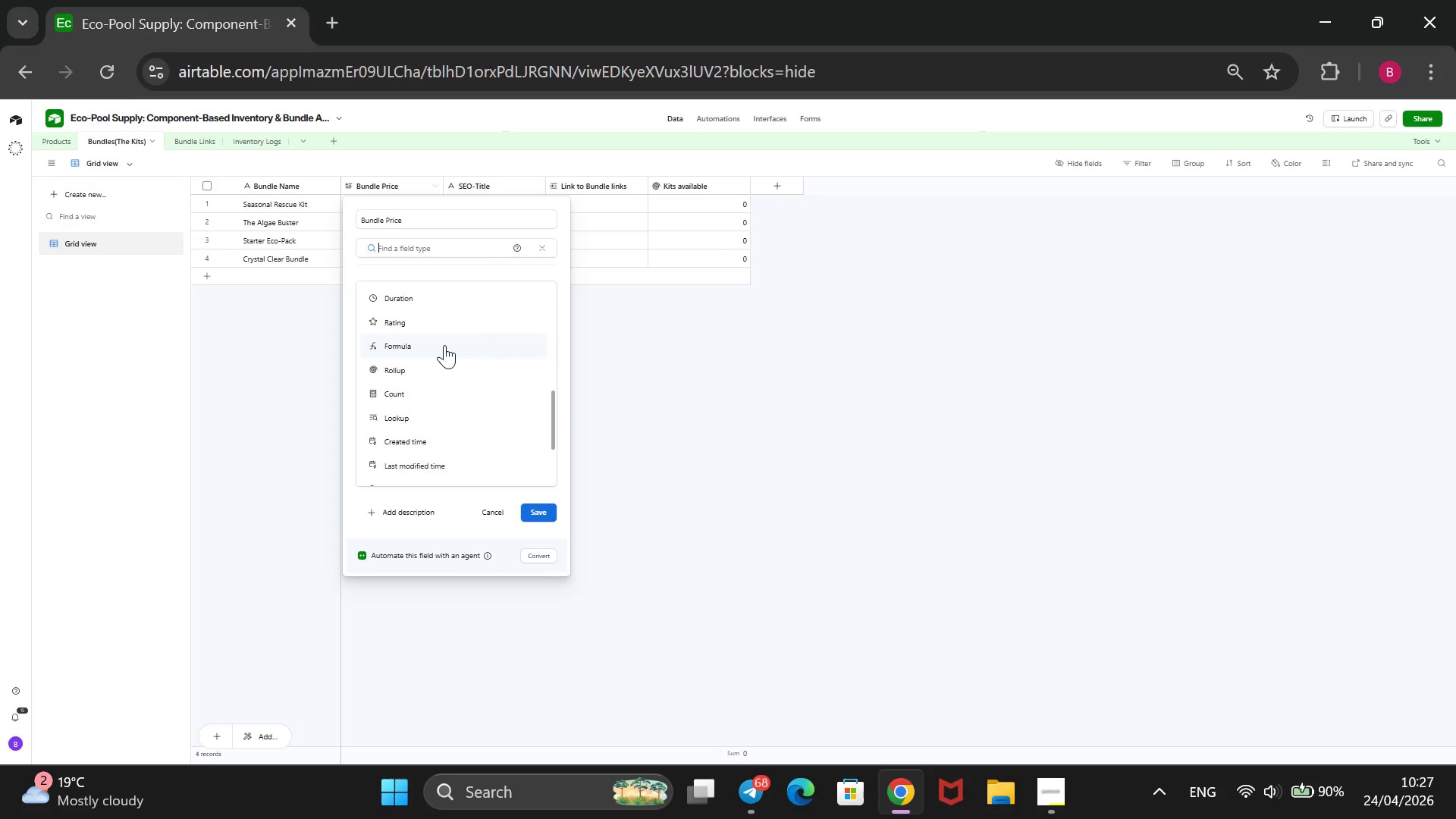 
scroll: coordinate [444, 345], scroll_direction: up, amount: 4.0
 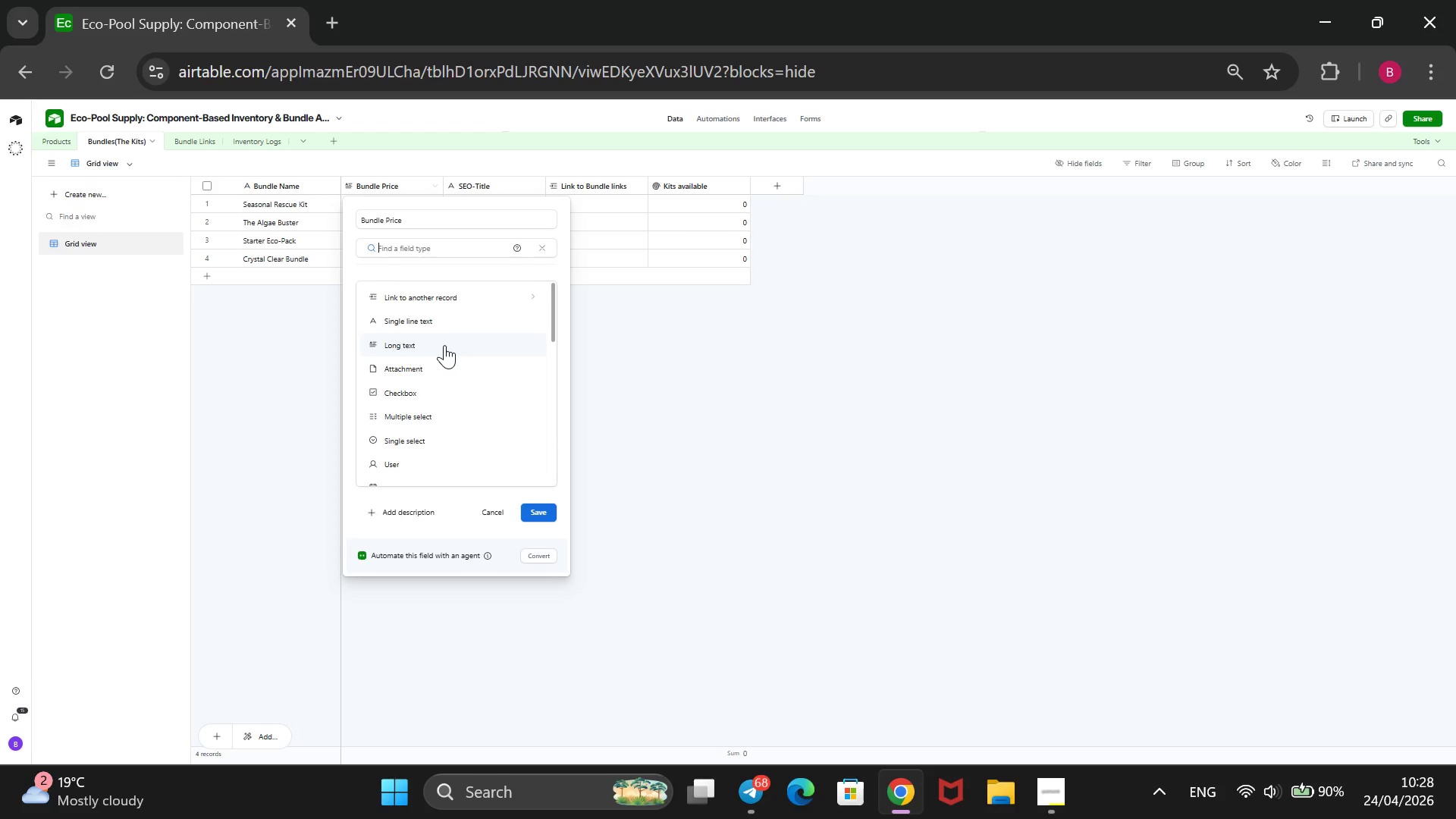 
scroll: coordinate [444, 345], scroll_direction: none, amount: 0.0
 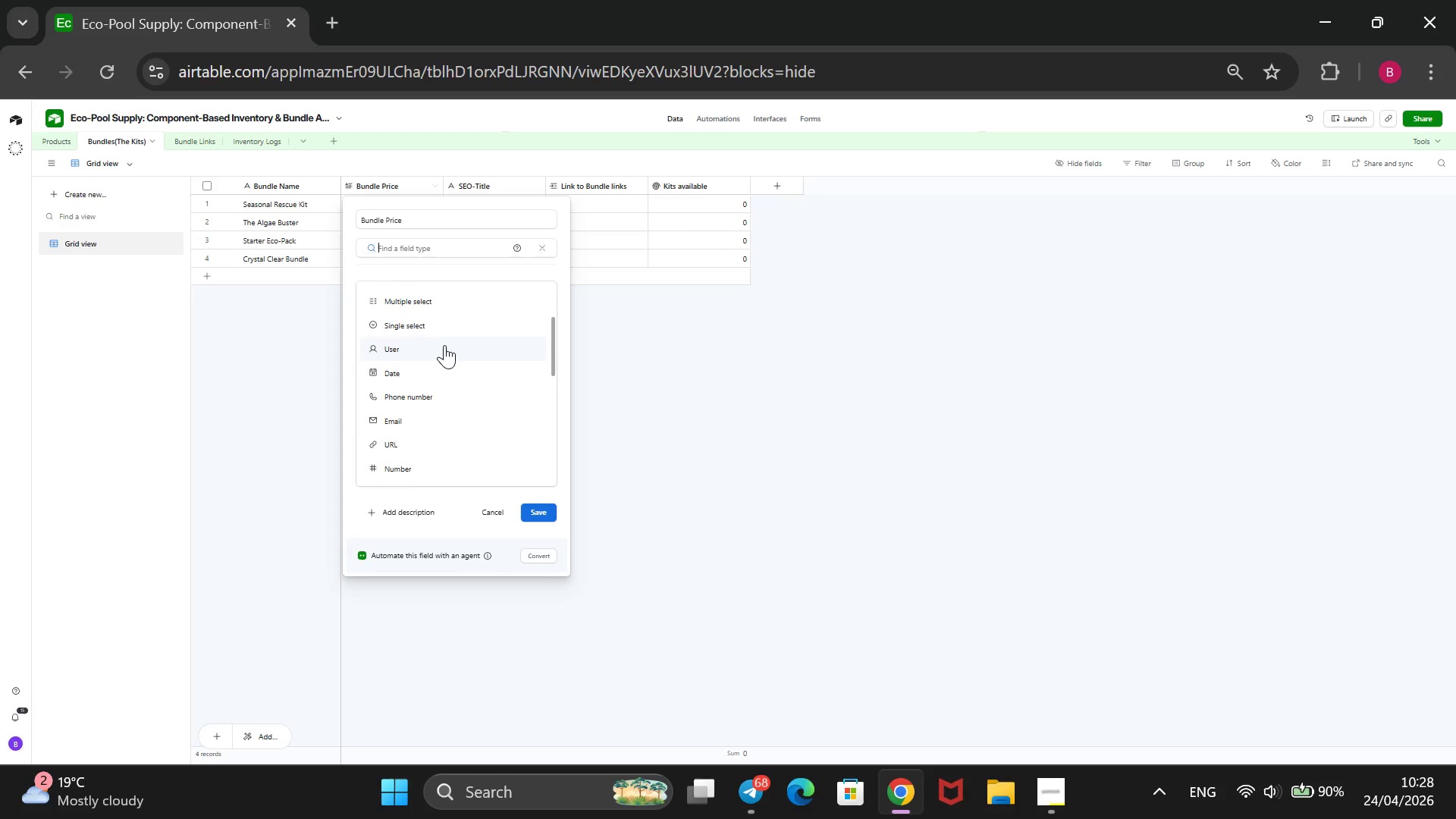 
scroll: coordinate [444, 345], scroll_direction: down, amount: 1.0
 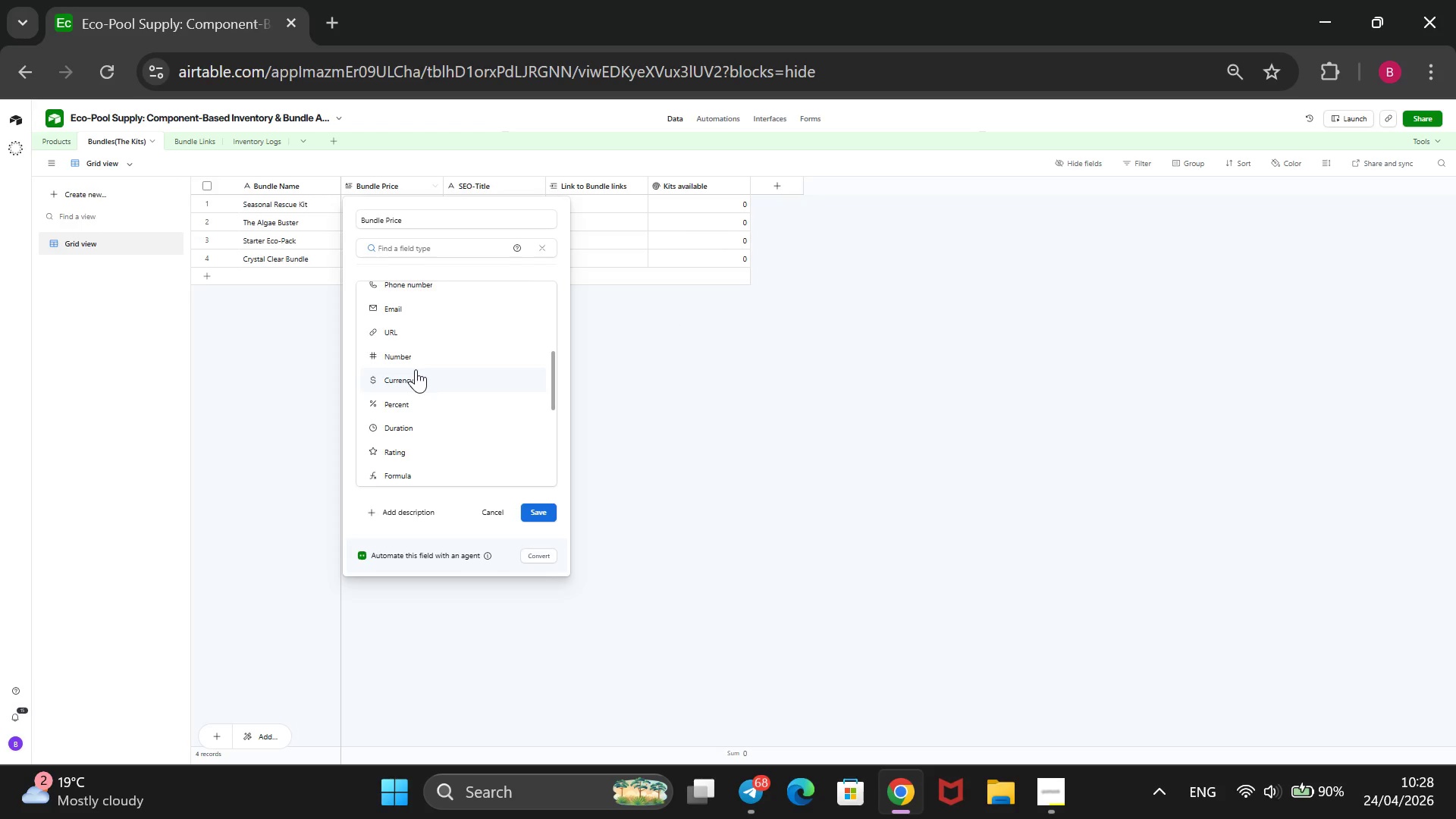 
left_click([416, 372])
 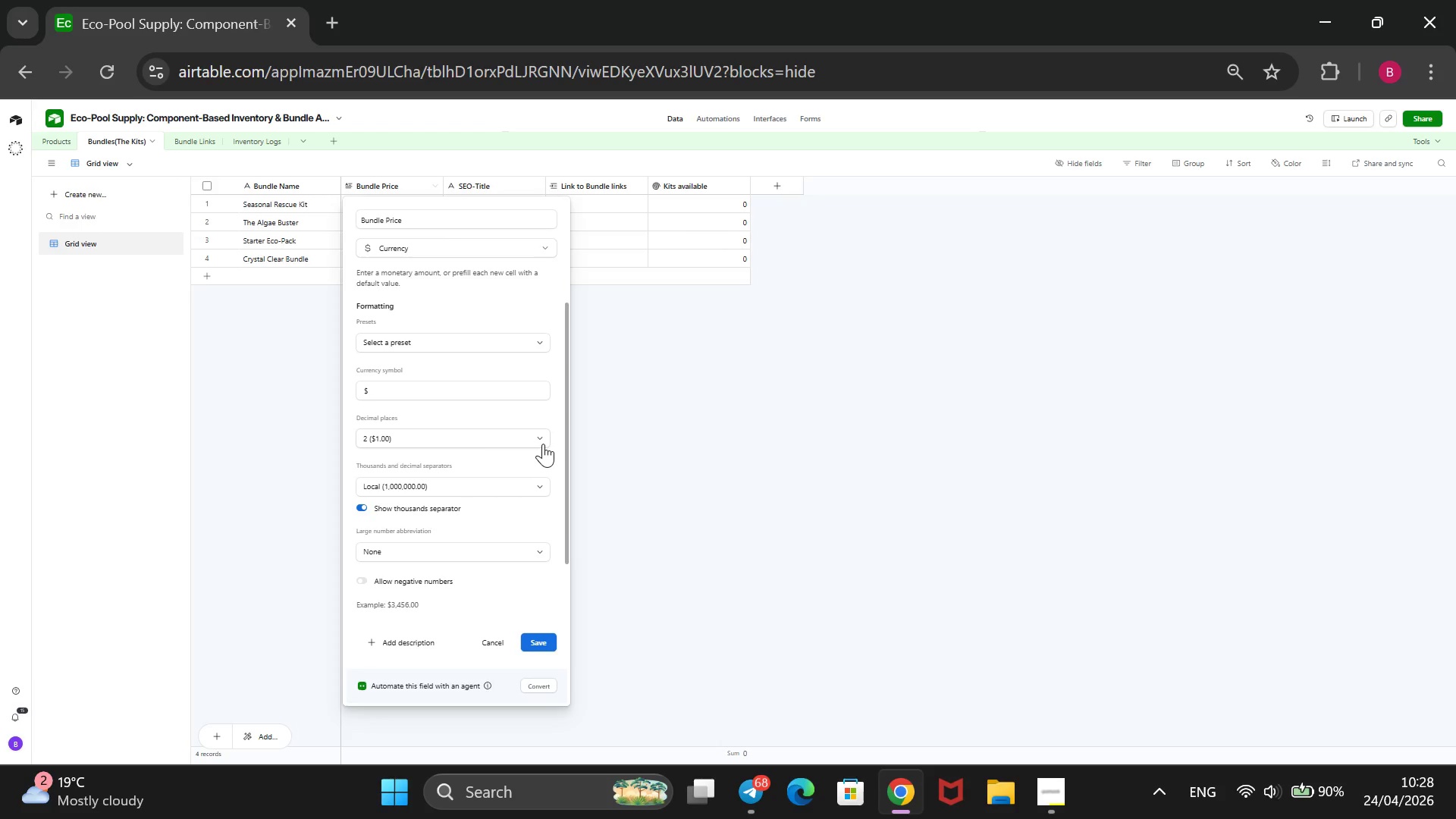 
left_click([543, 444])
 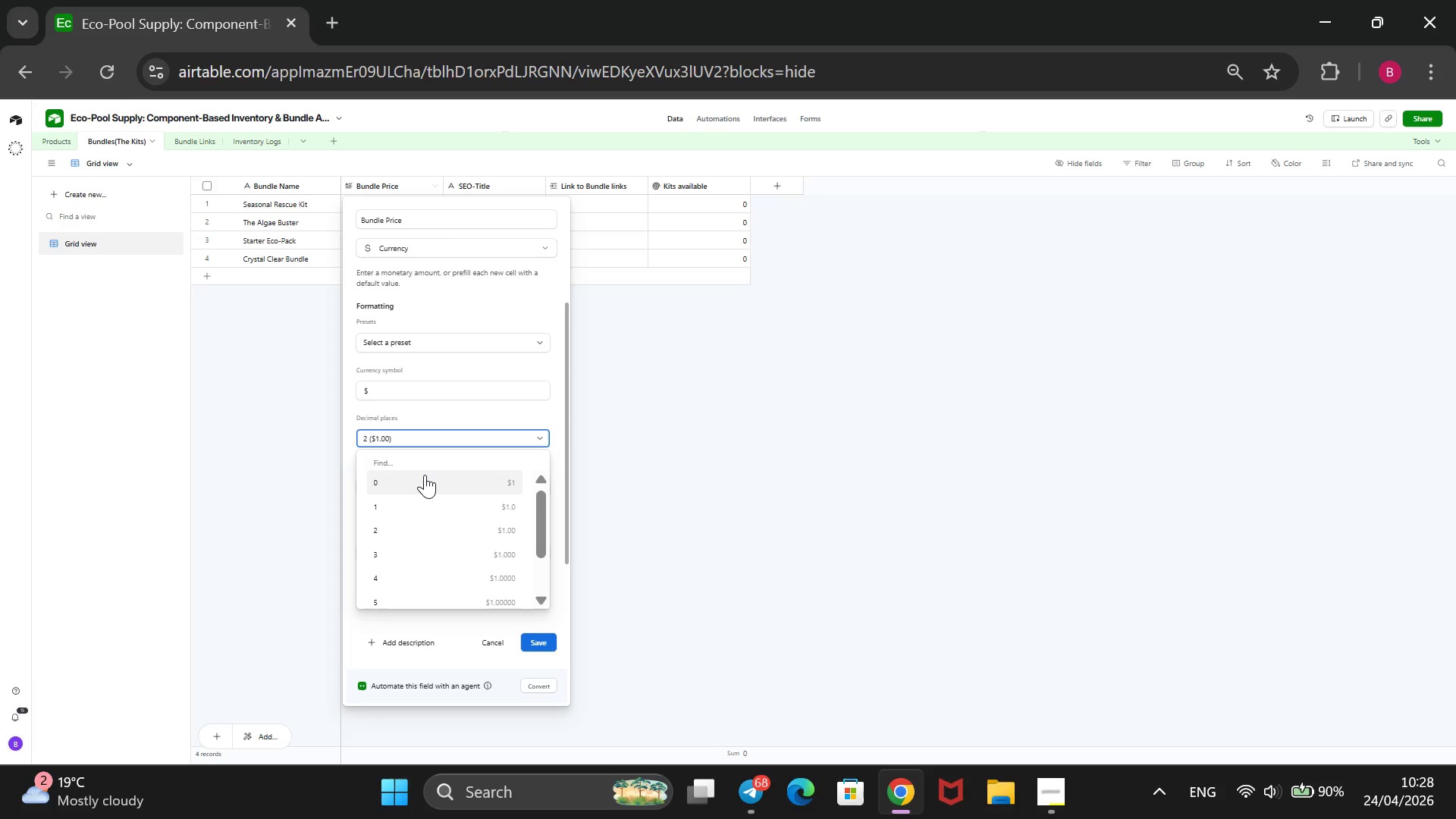 
left_click([423, 475])
 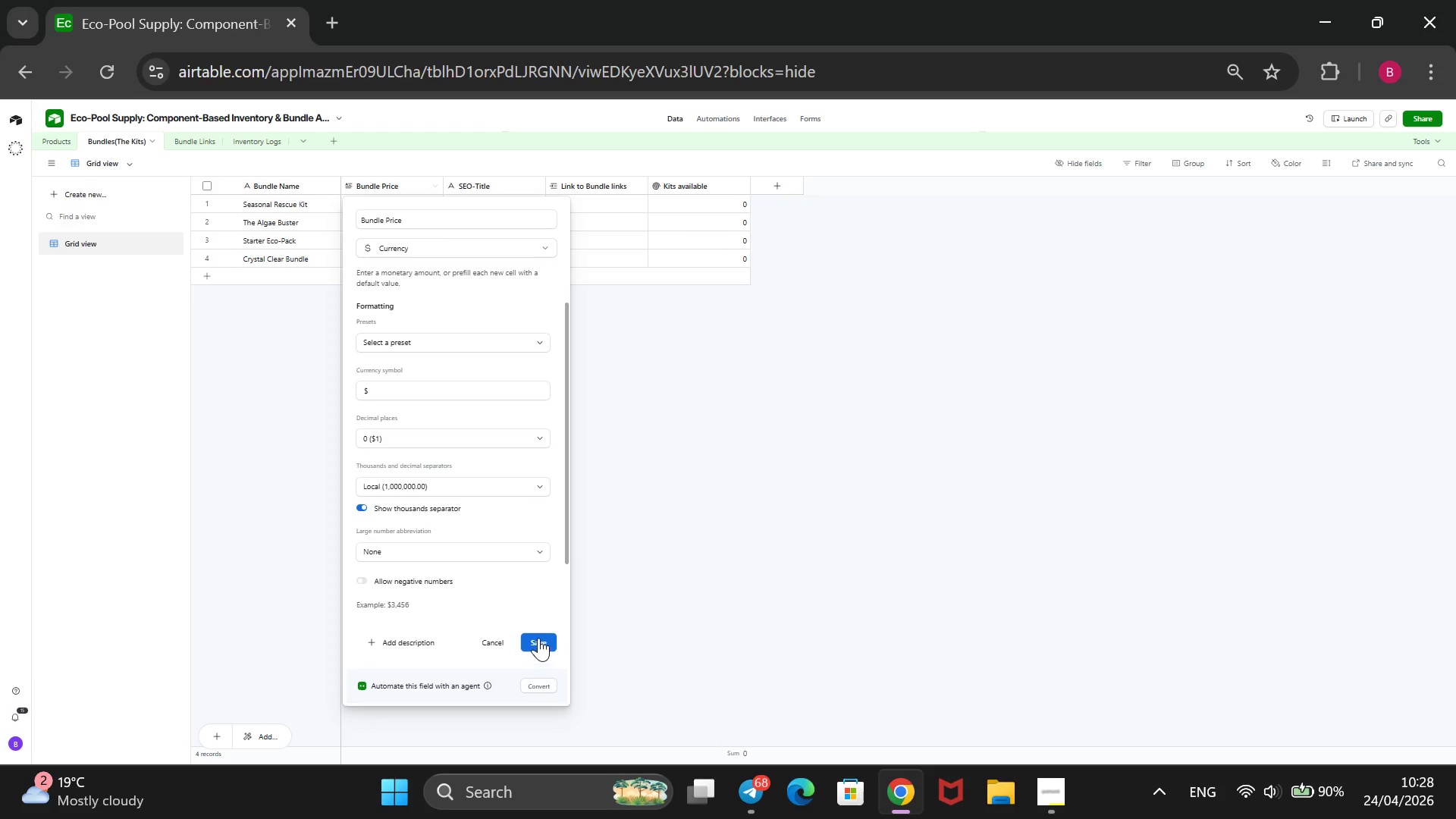 
left_click([538, 638])
 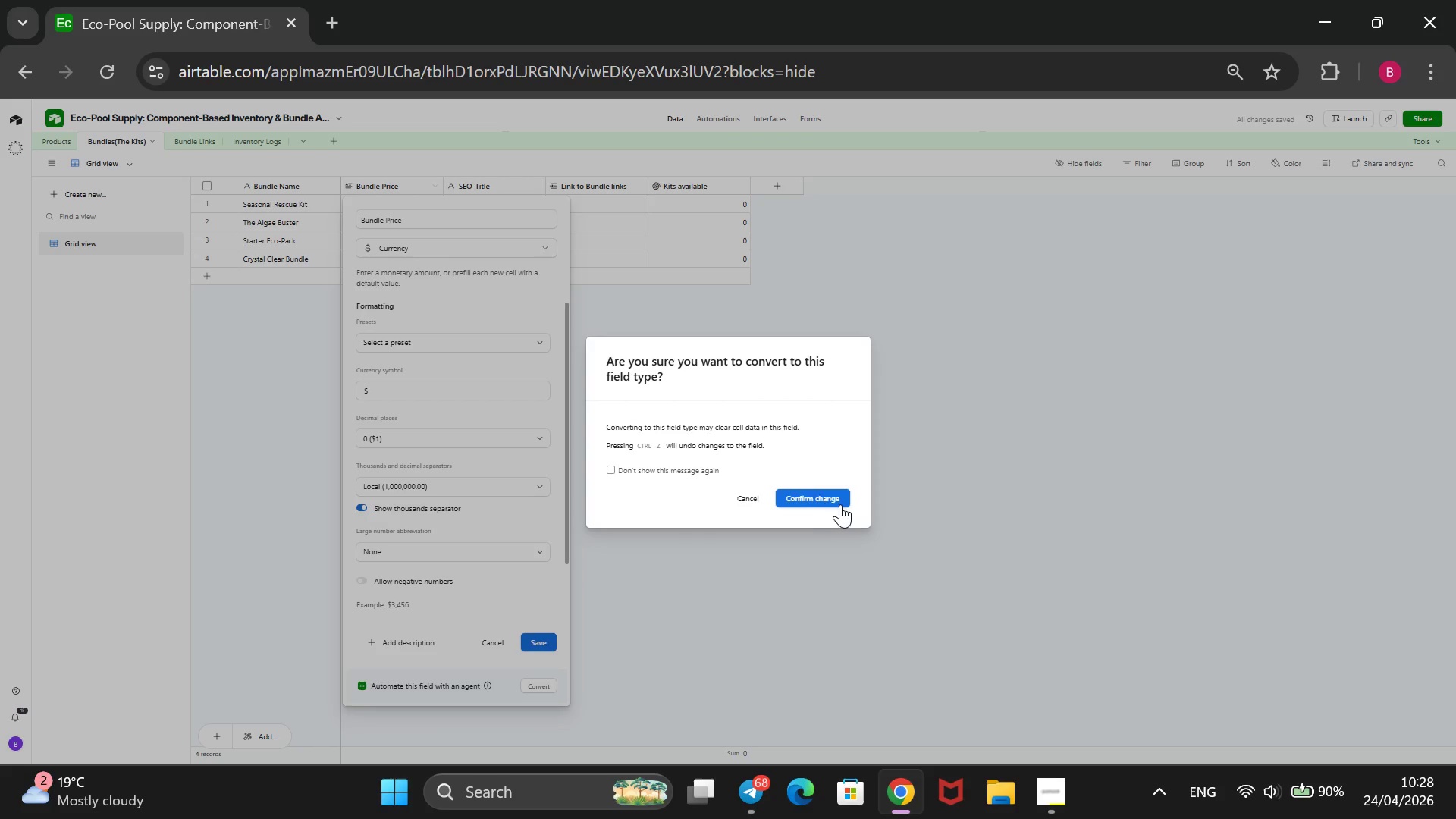 
left_click([827, 502])
 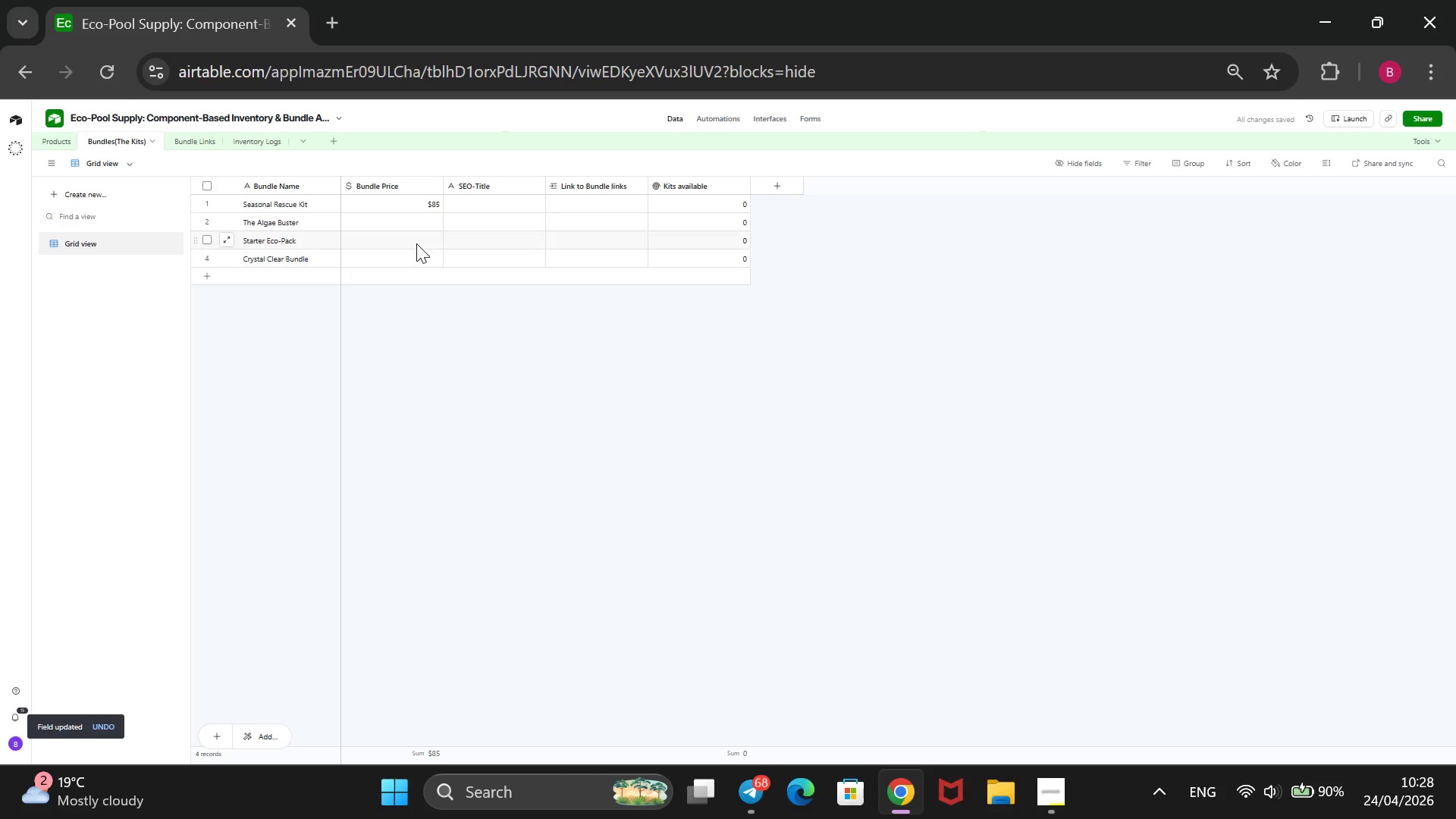 
right_click([419, 181])
 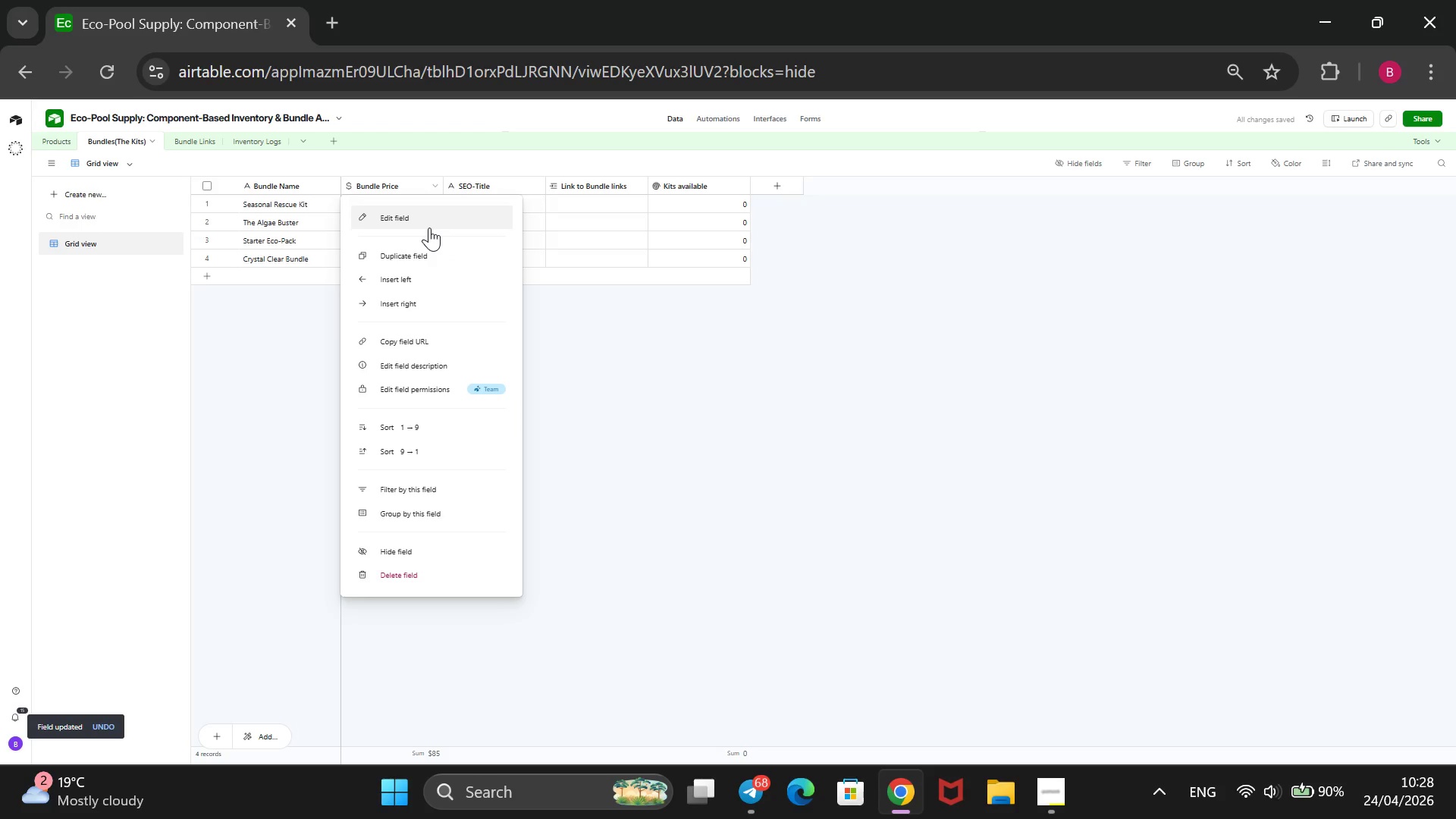 
left_click([432, 221])
 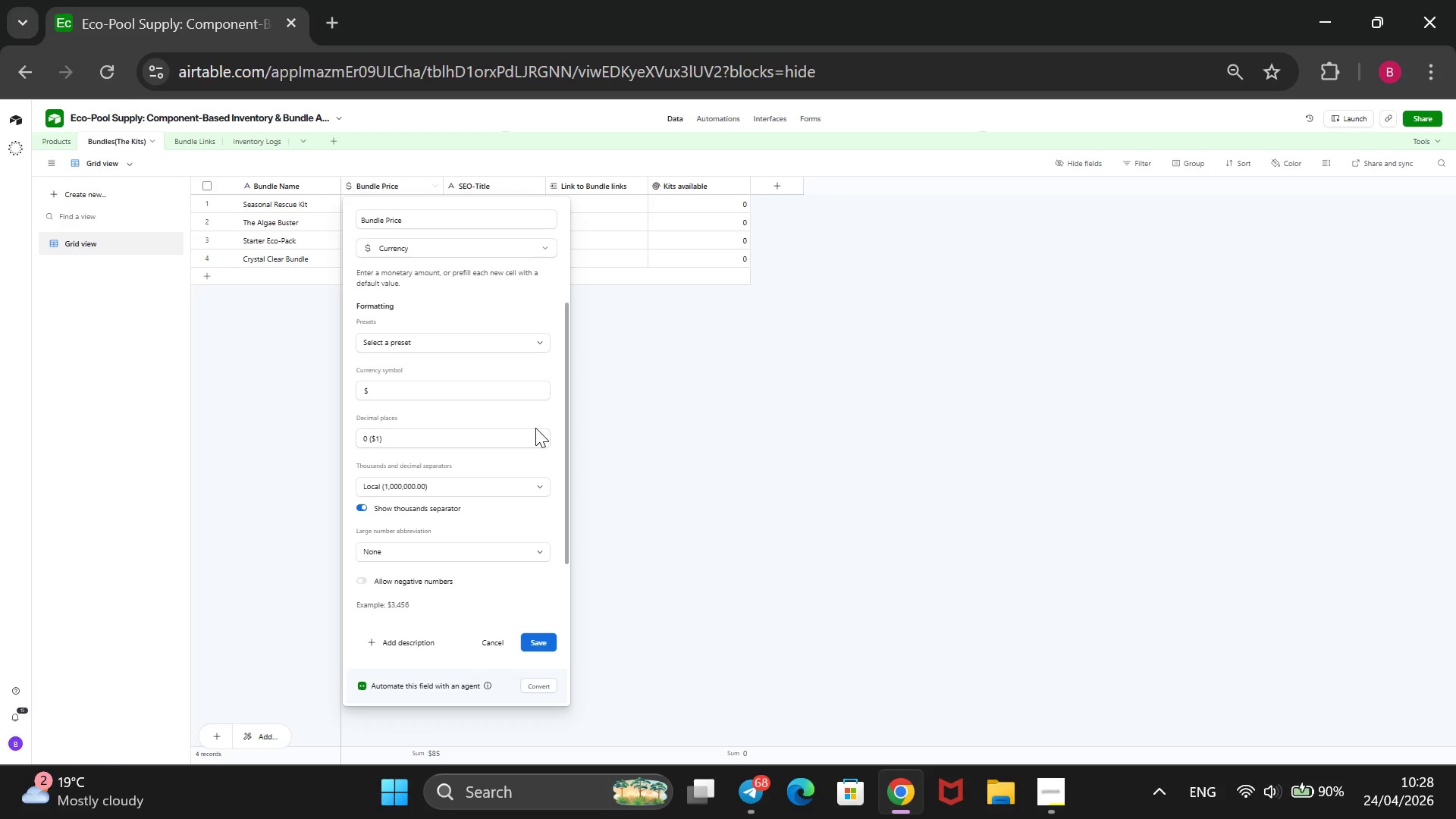 
left_click([530, 438])
 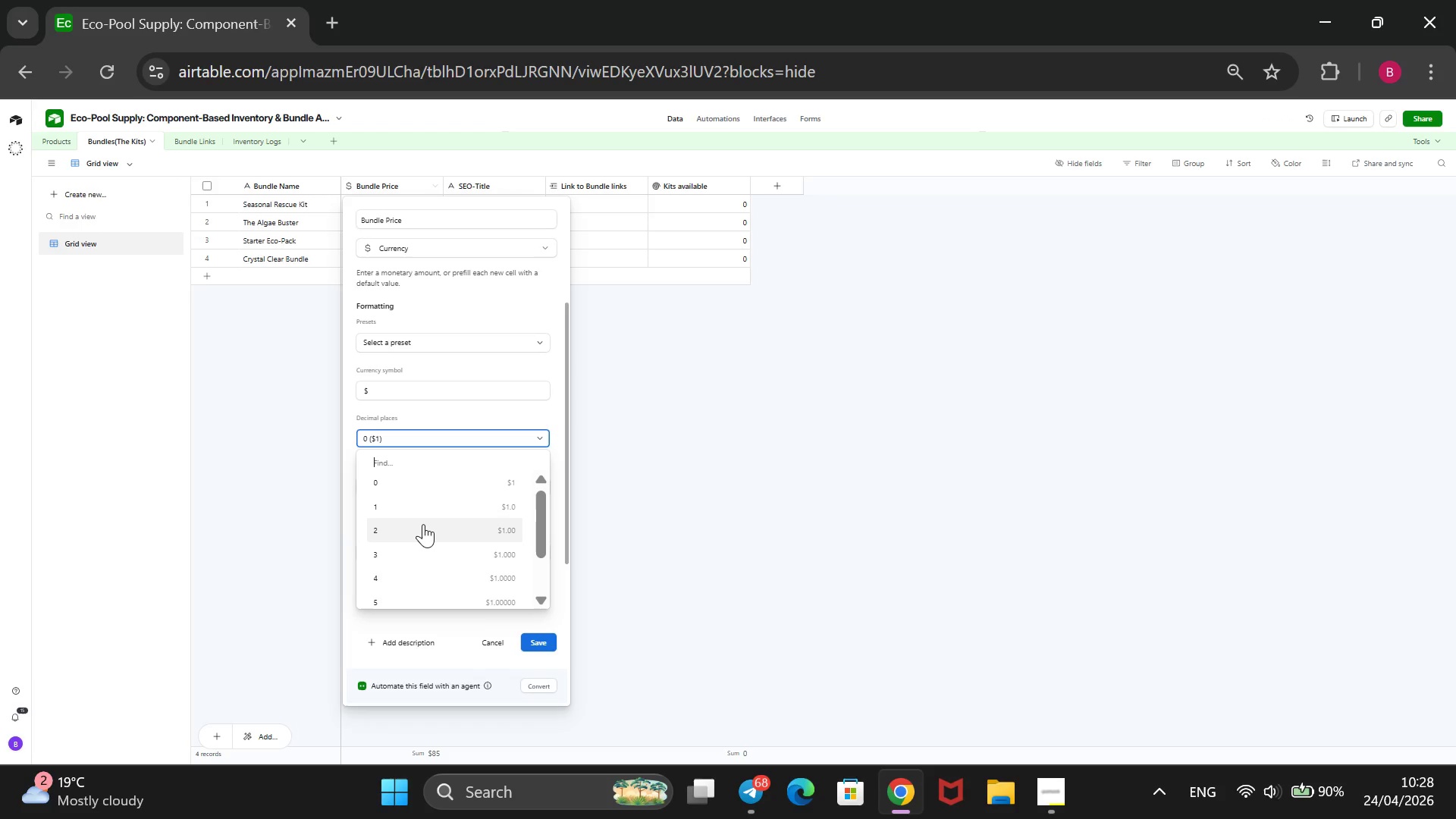 
left_click([423, 524])
 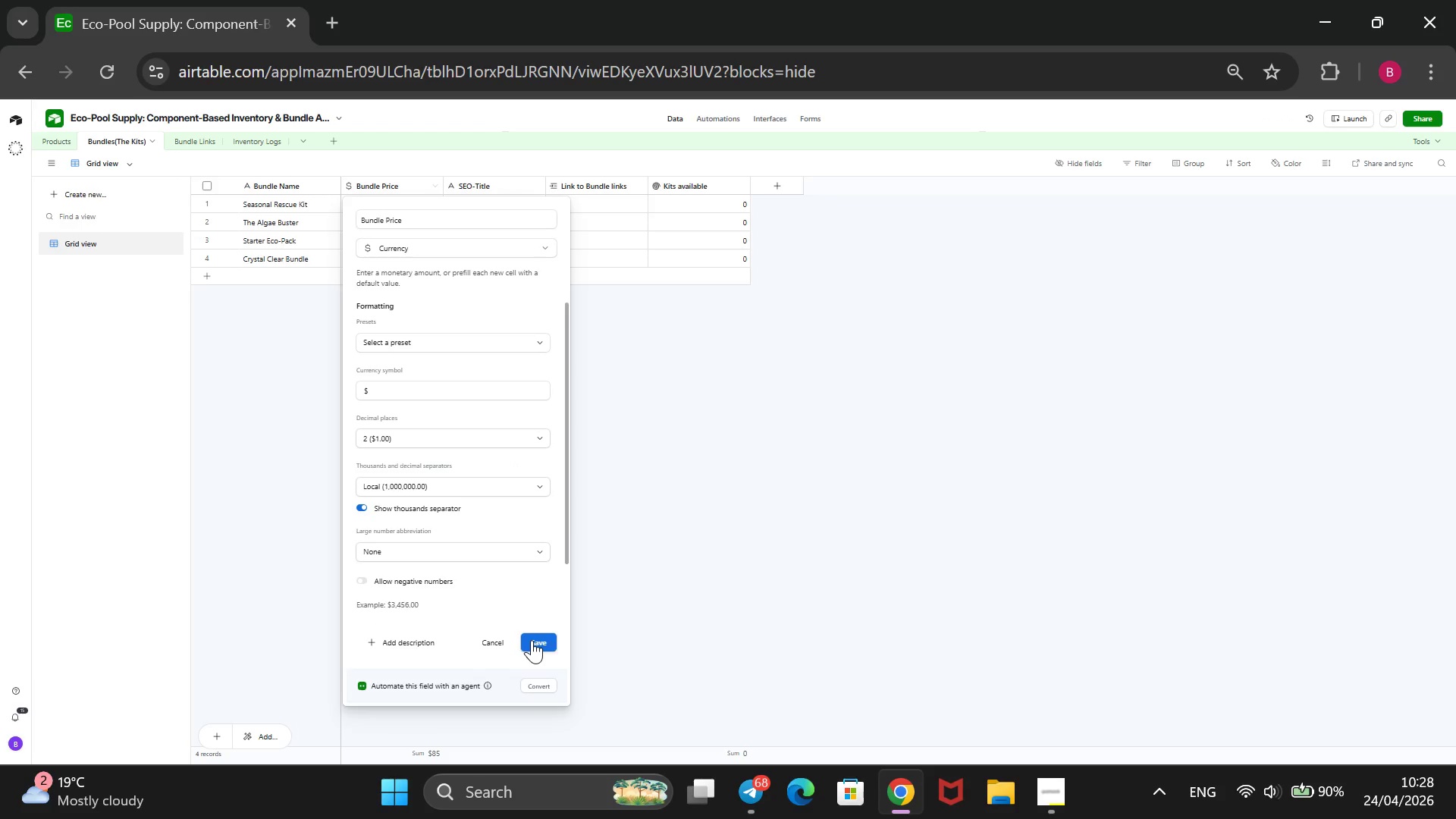 
left_click([532, 640])
 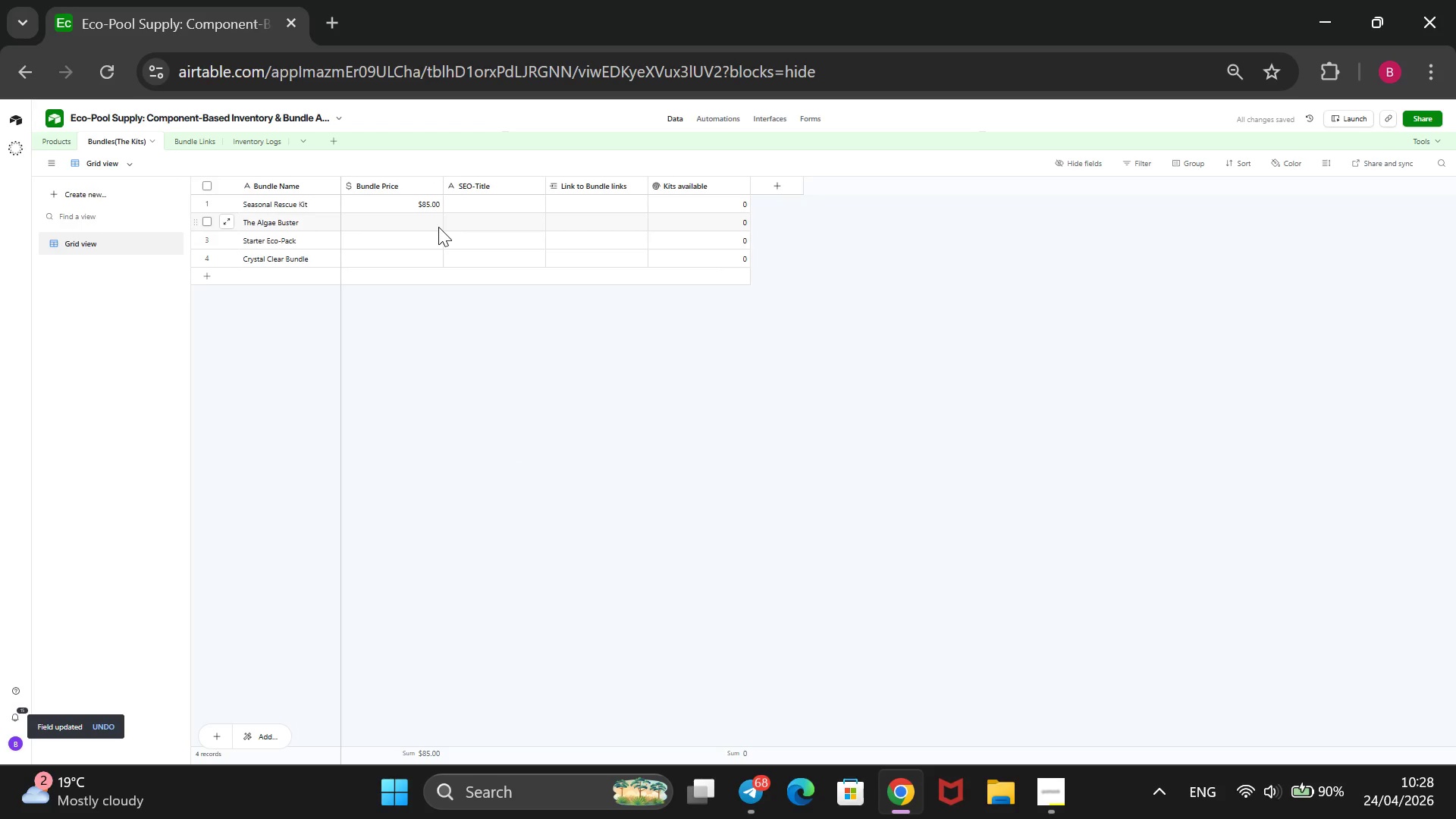 
left_click([438, 227])
 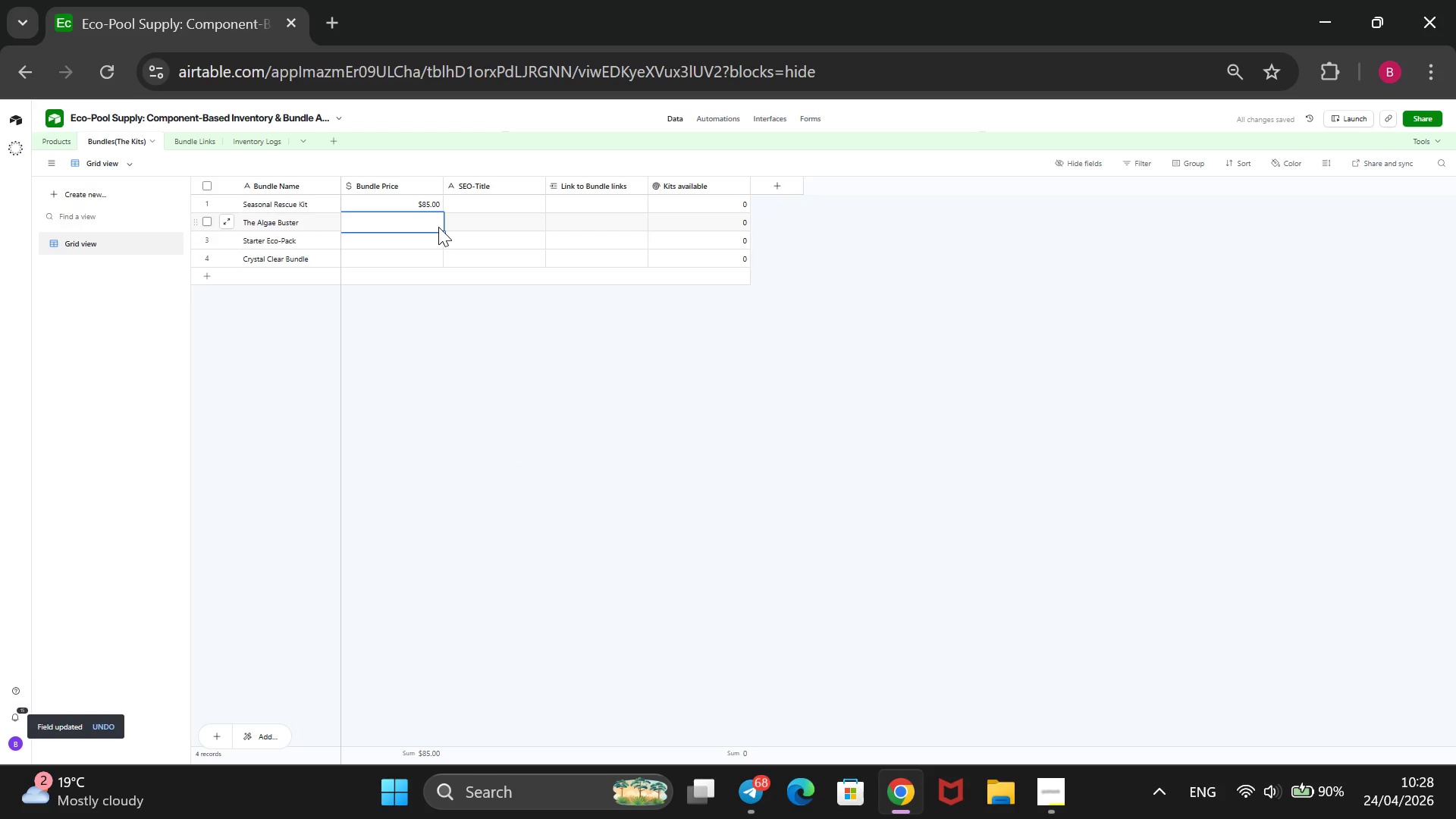 
type(65)
 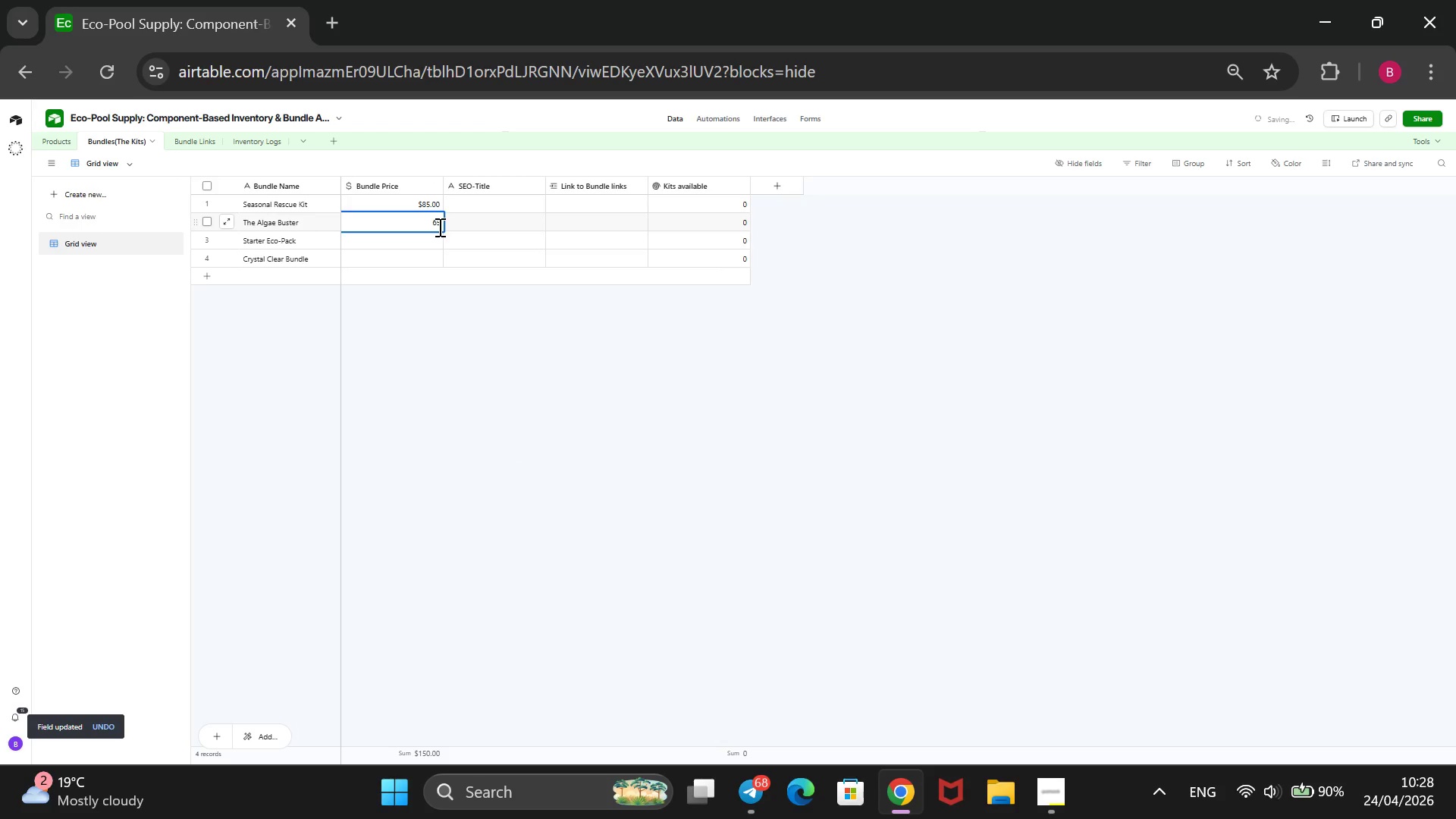 
key(Enter)
 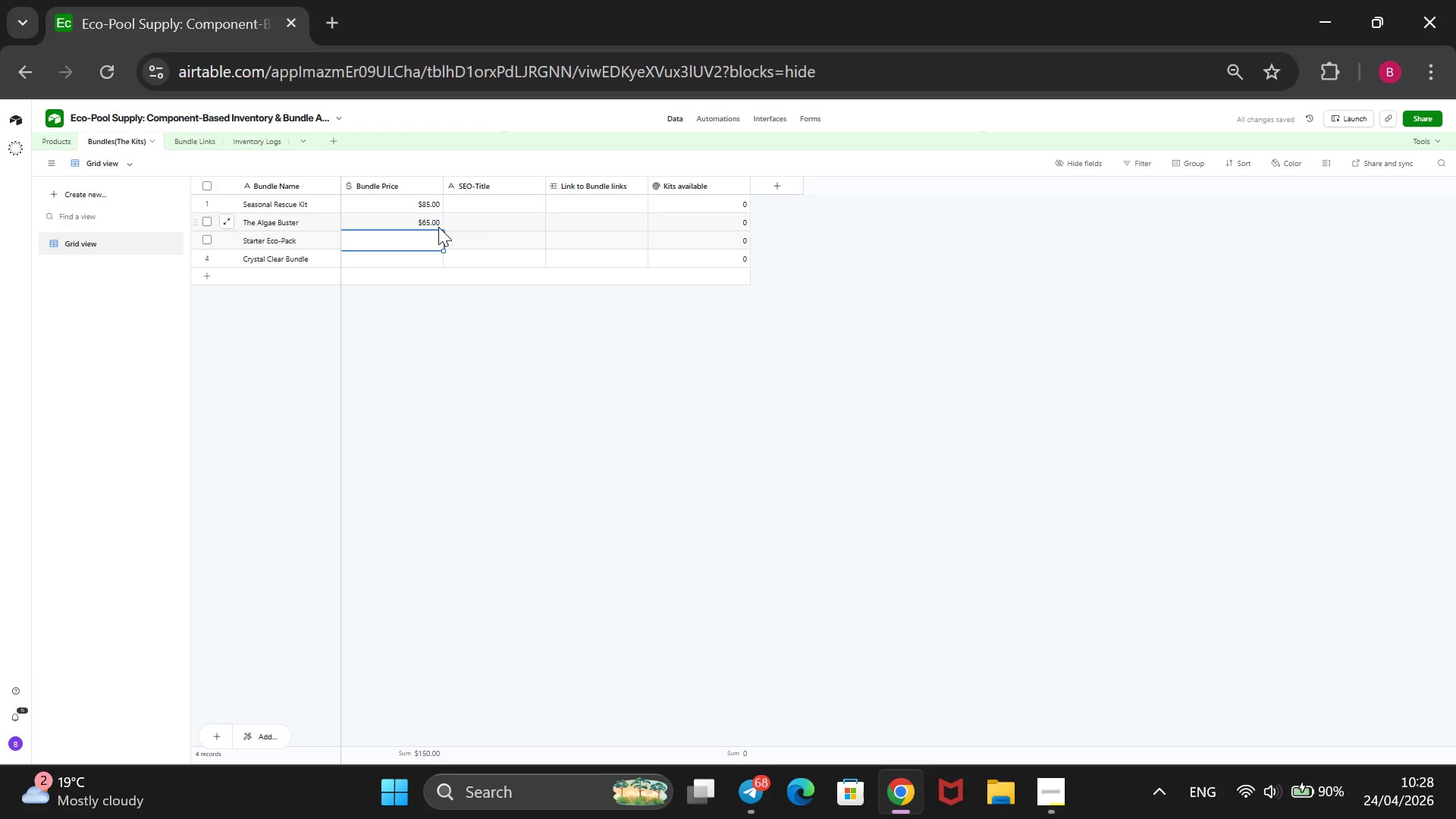 
type(42)
 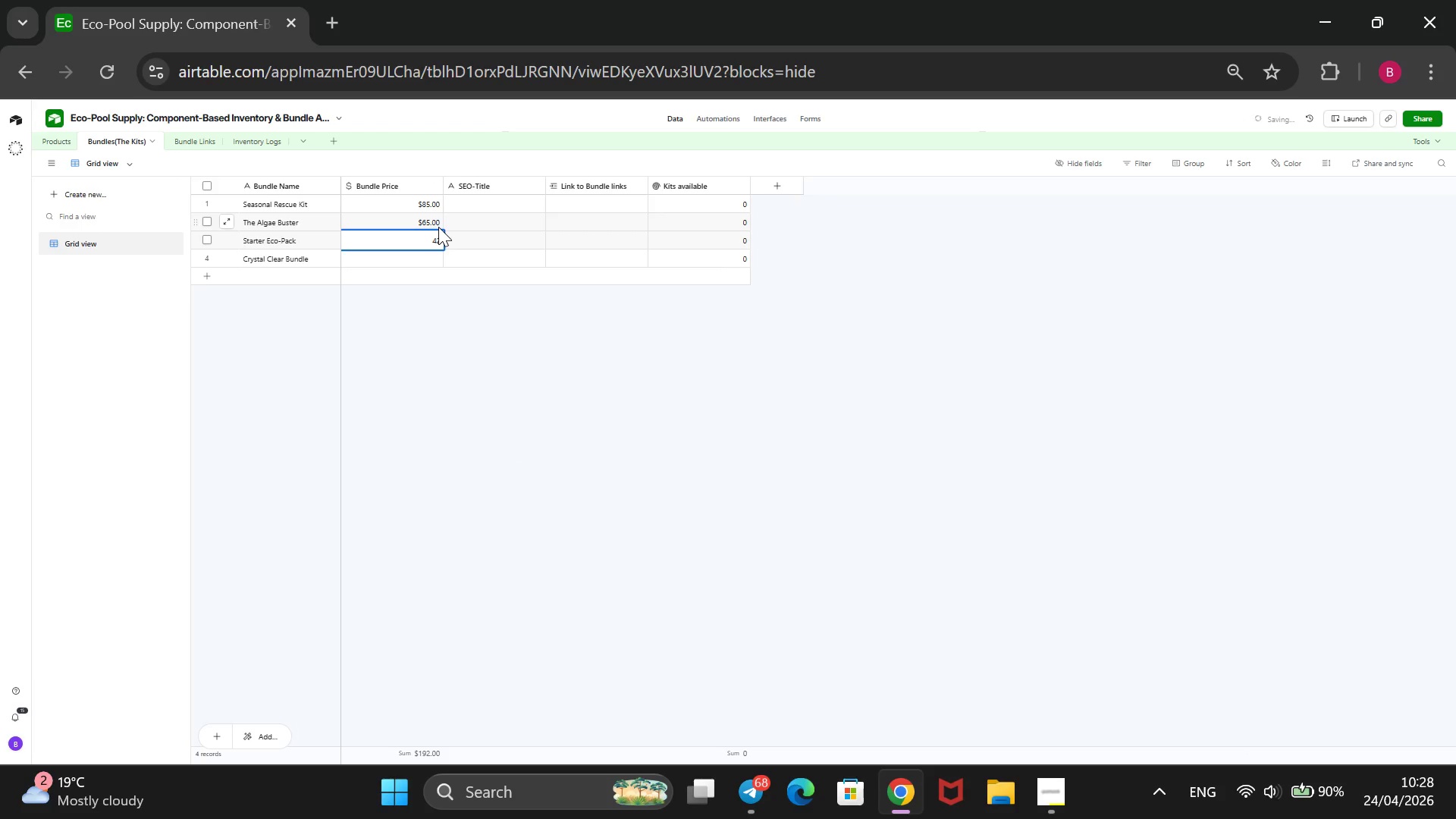 
key(Enter)
 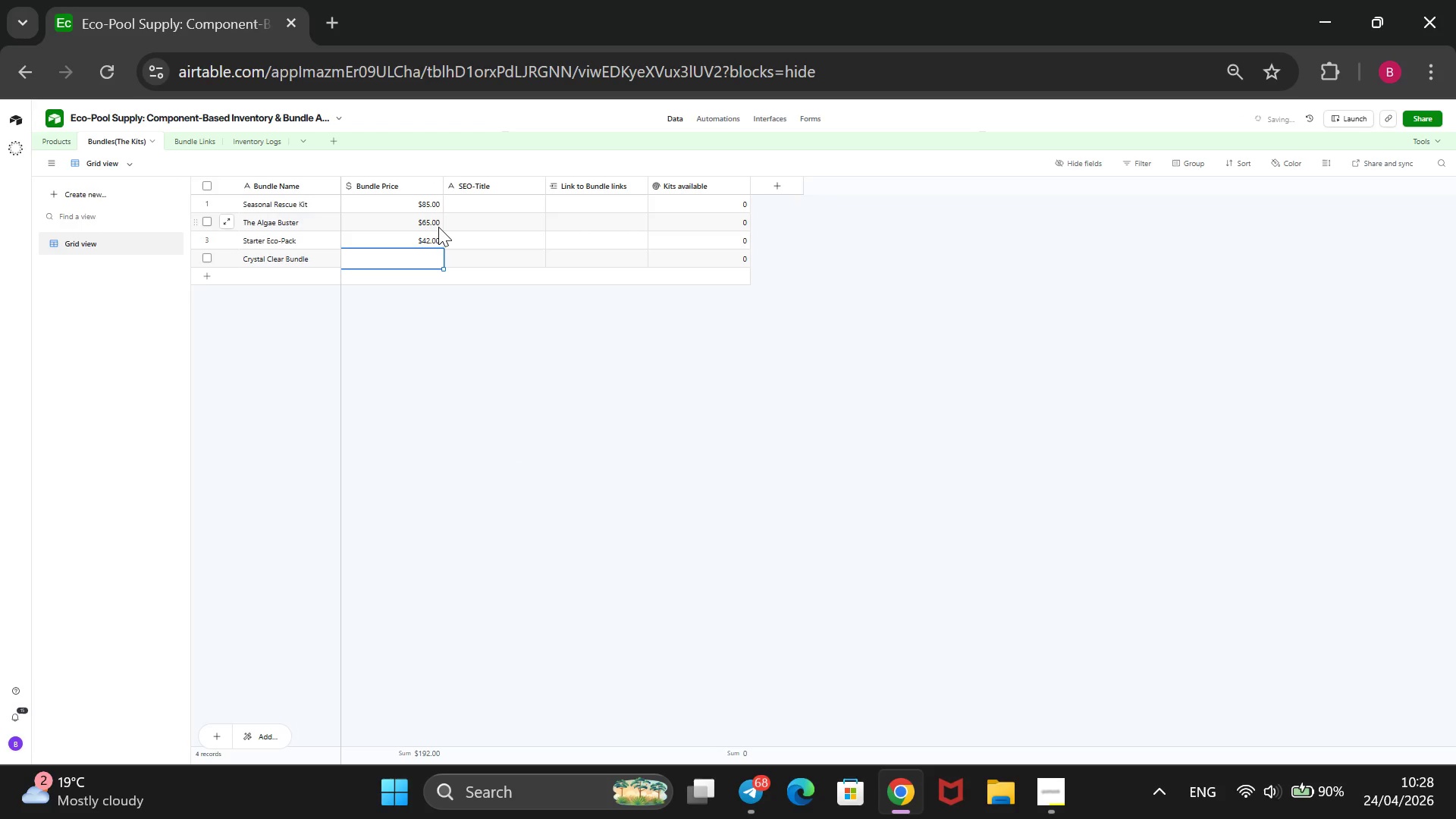 
type(55)
 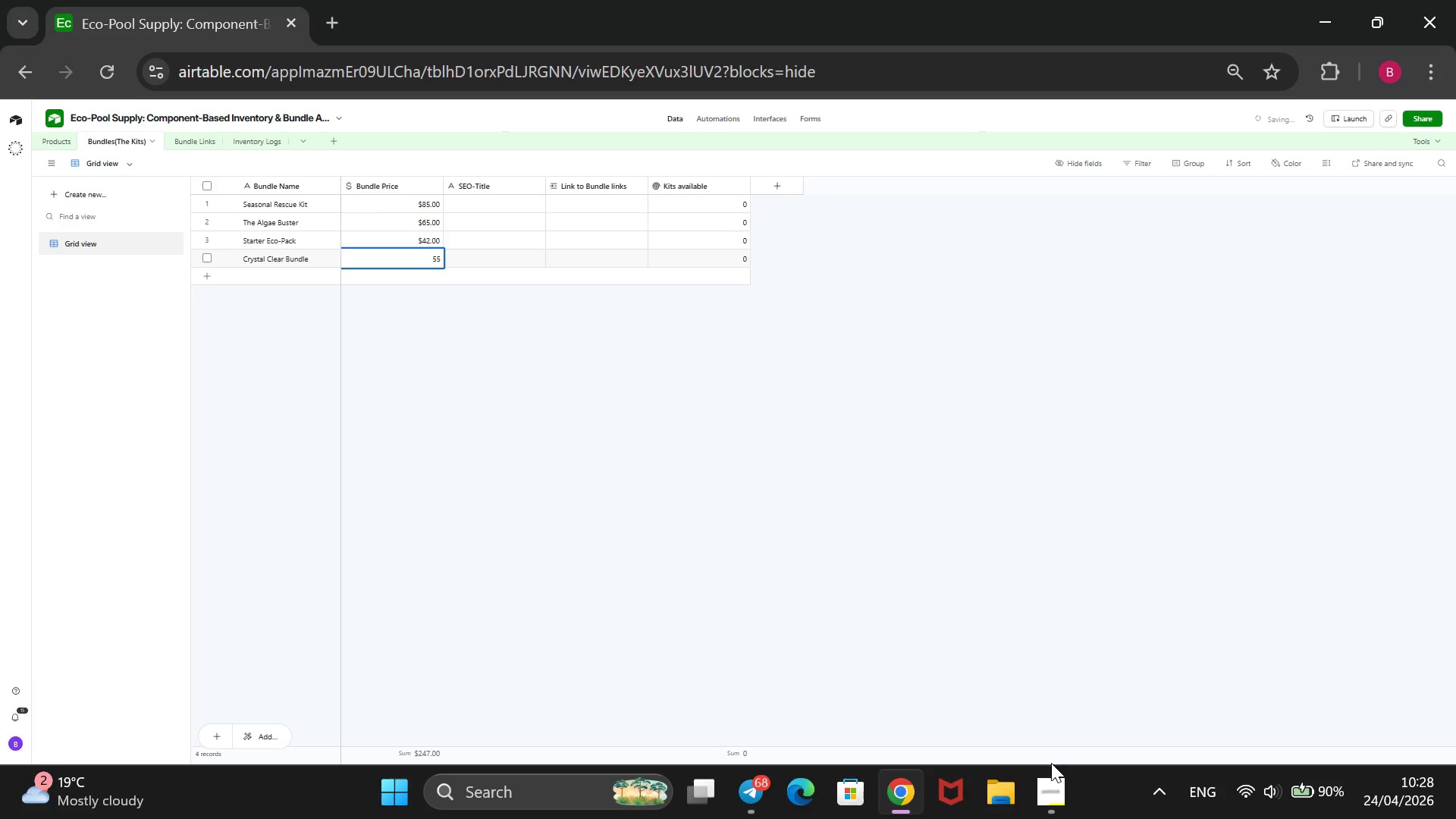 
left_click([1060, 779])